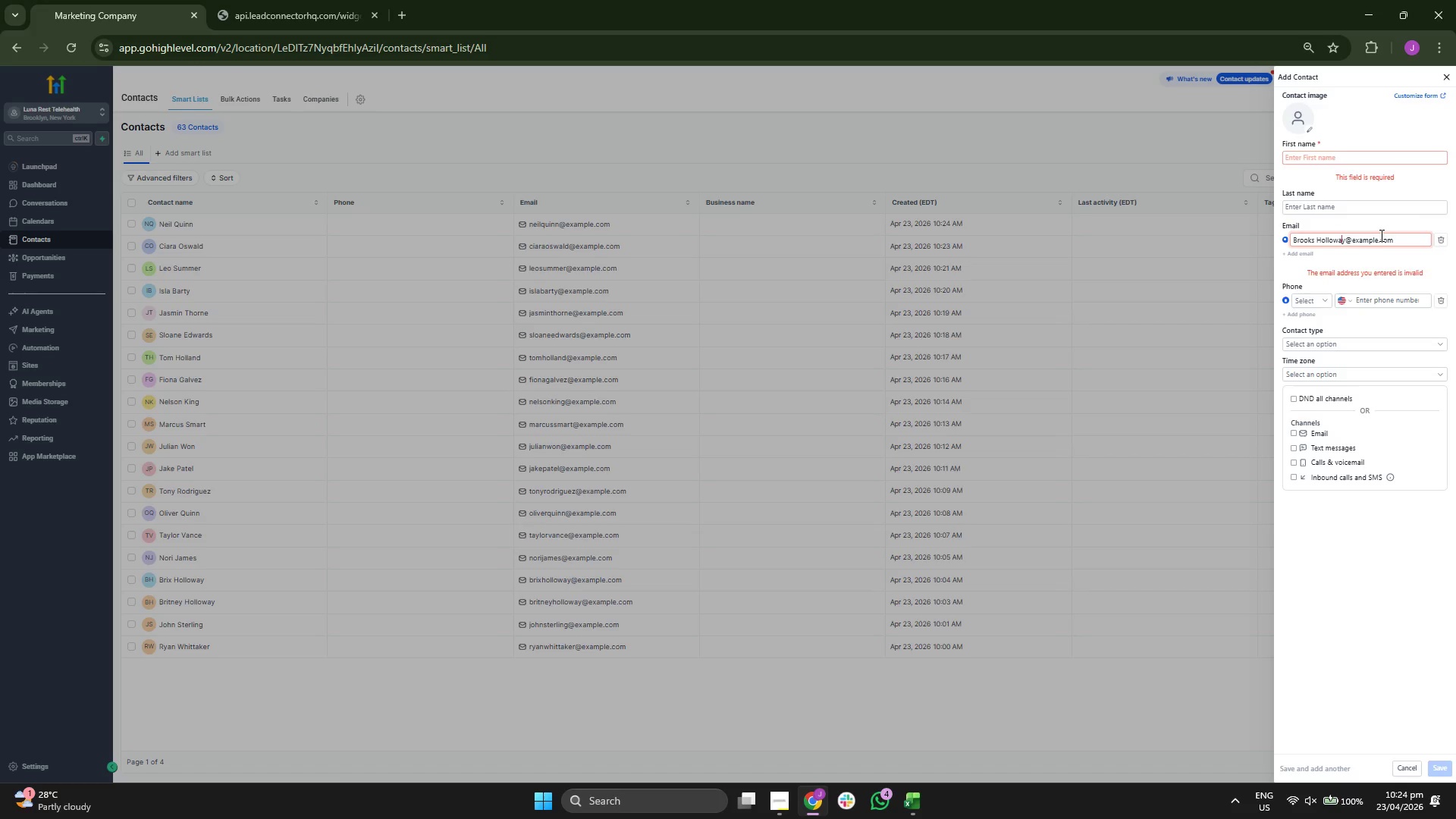 
key(ArrowRight)
 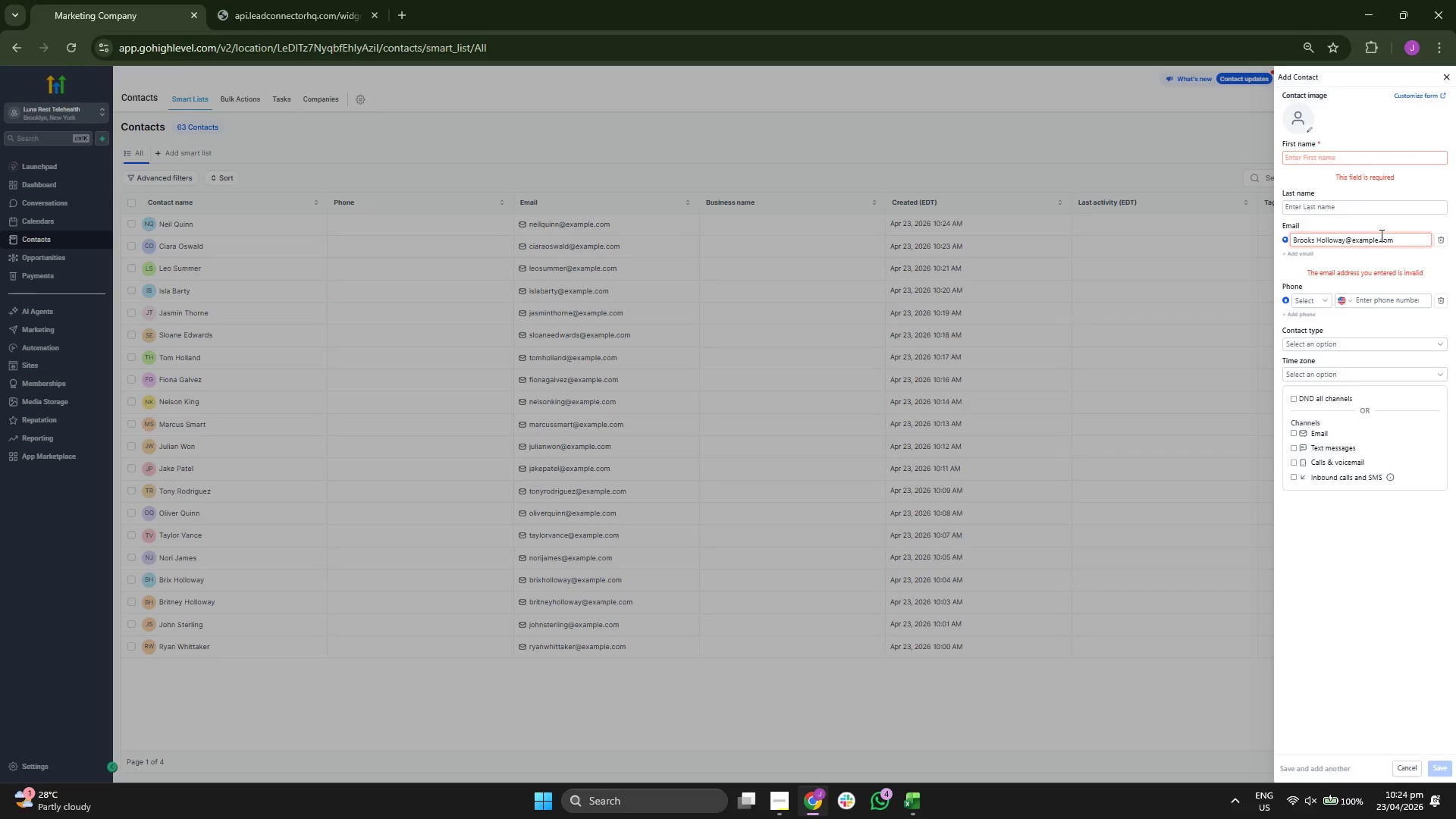 
key(Backspace)
key(Backspace)
key(Backspace)
key(Backspace)
key(Backspace)
key(Backspace)
key(Backspace)
key(Backspace)
key(Backspace)
type(Nial)
 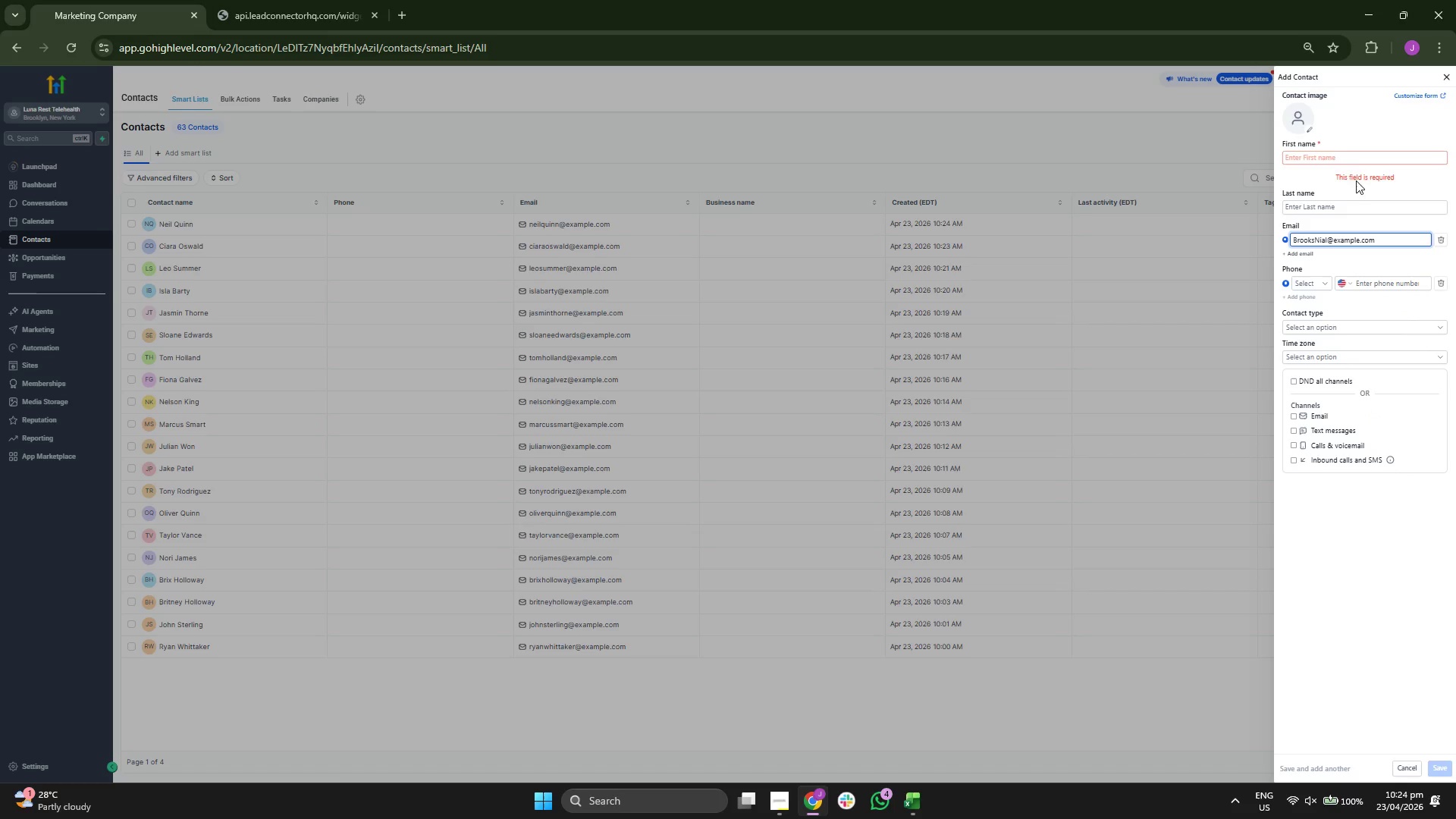 
left_click([1352, 163])
 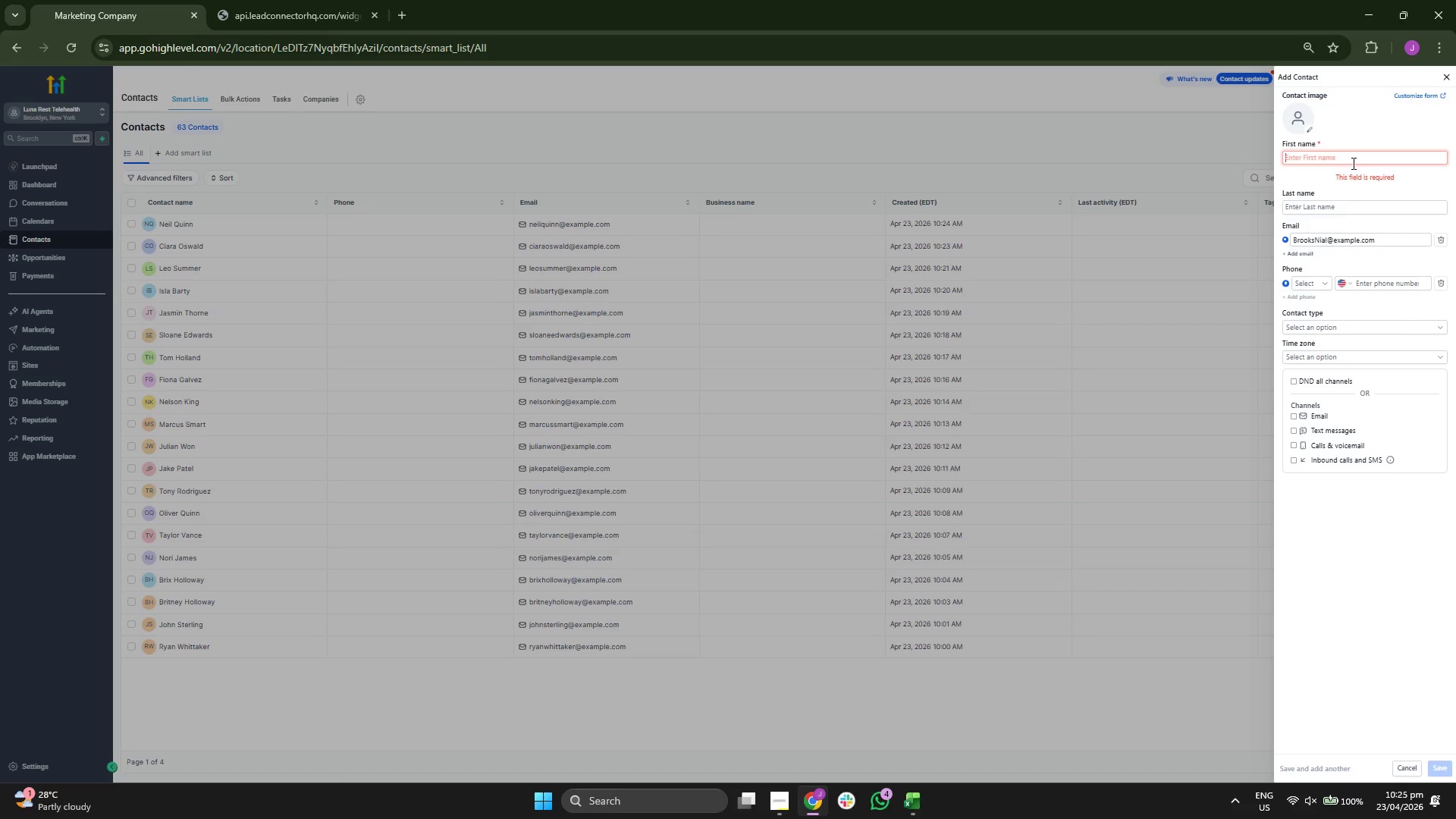 
type(Brooks)
key(Tab)
type(Na)
key(Backspace)
type(ial)
 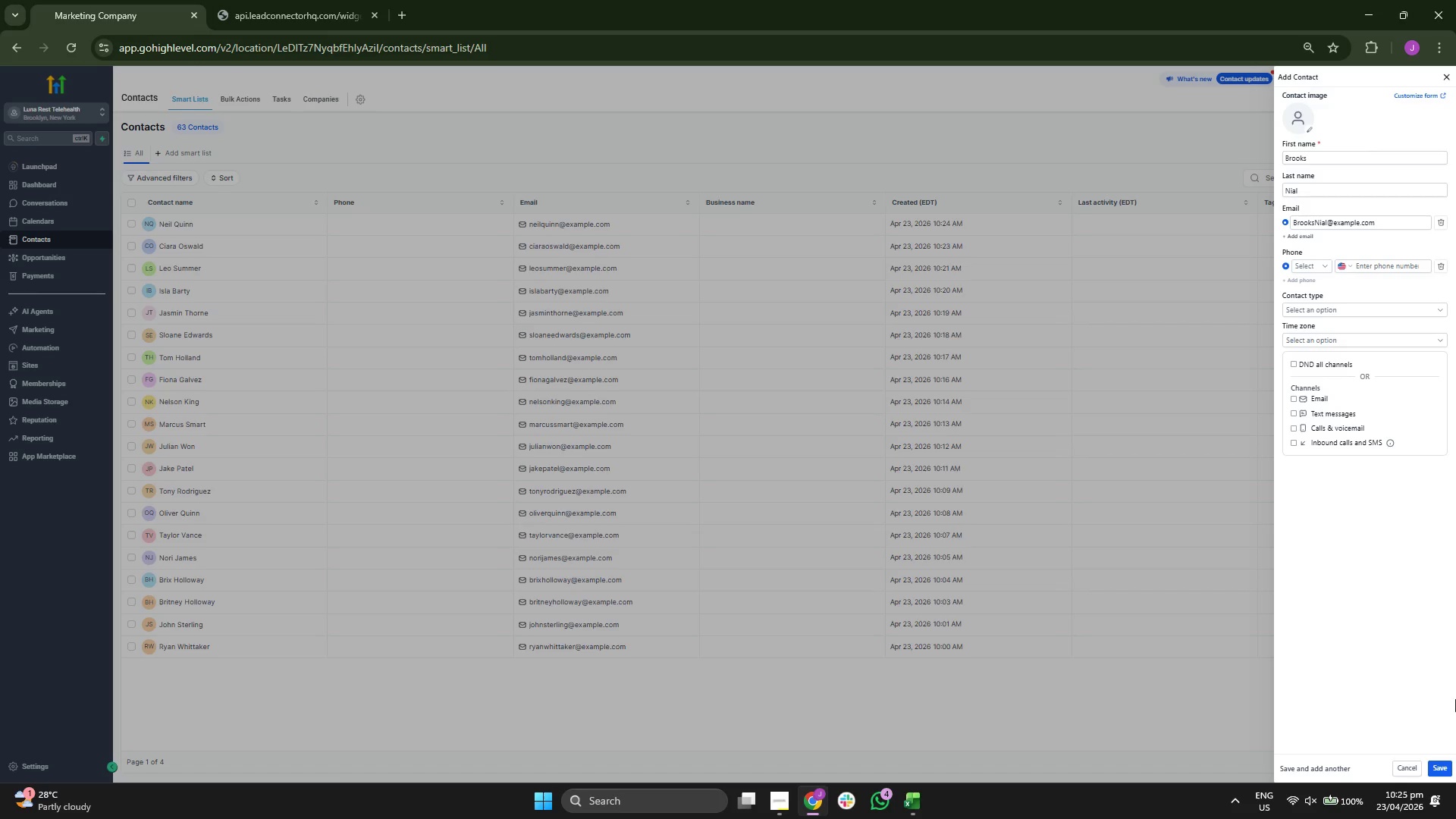 
left_click([1441, 758])
 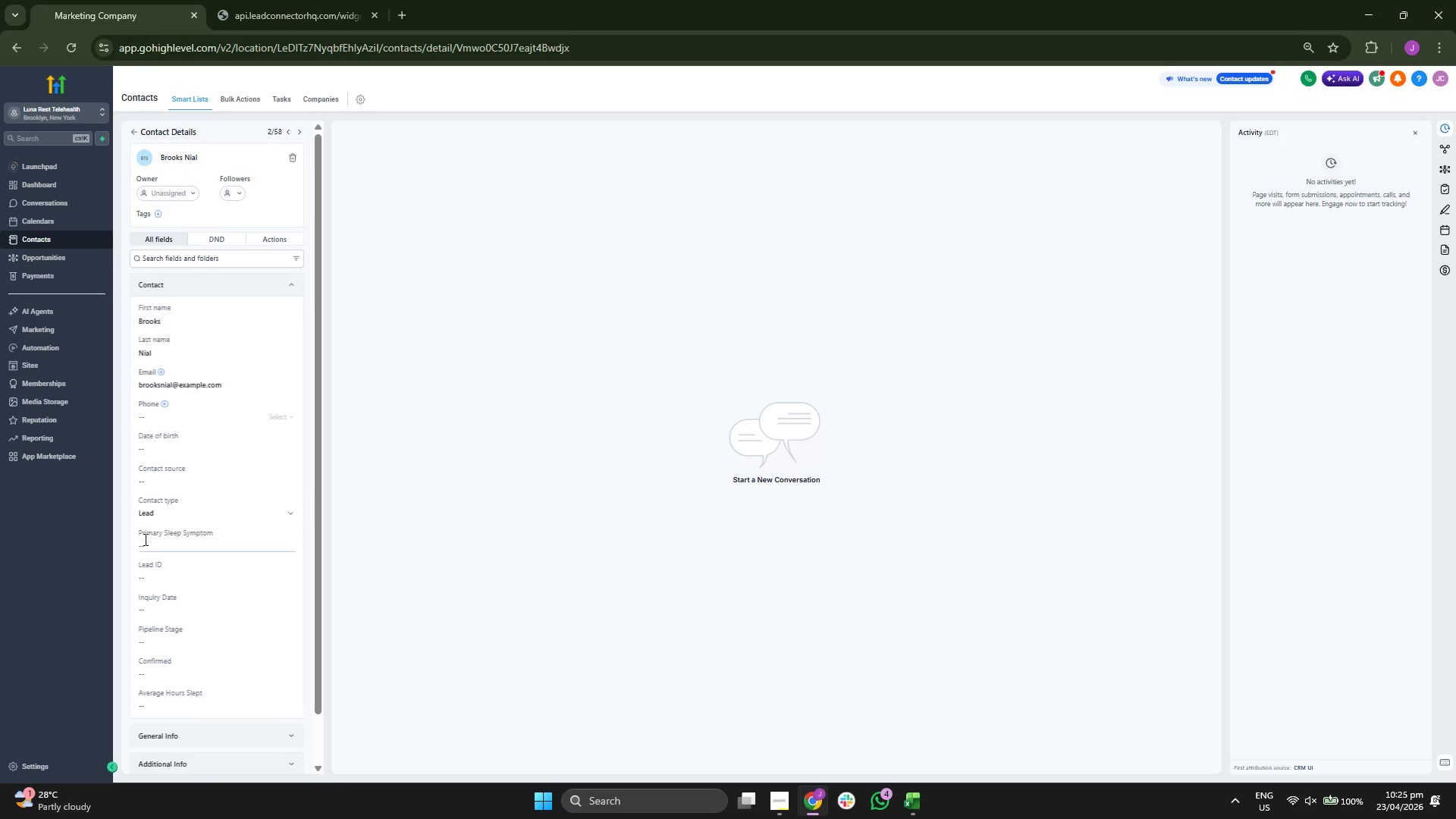 
type(LR-00064)
 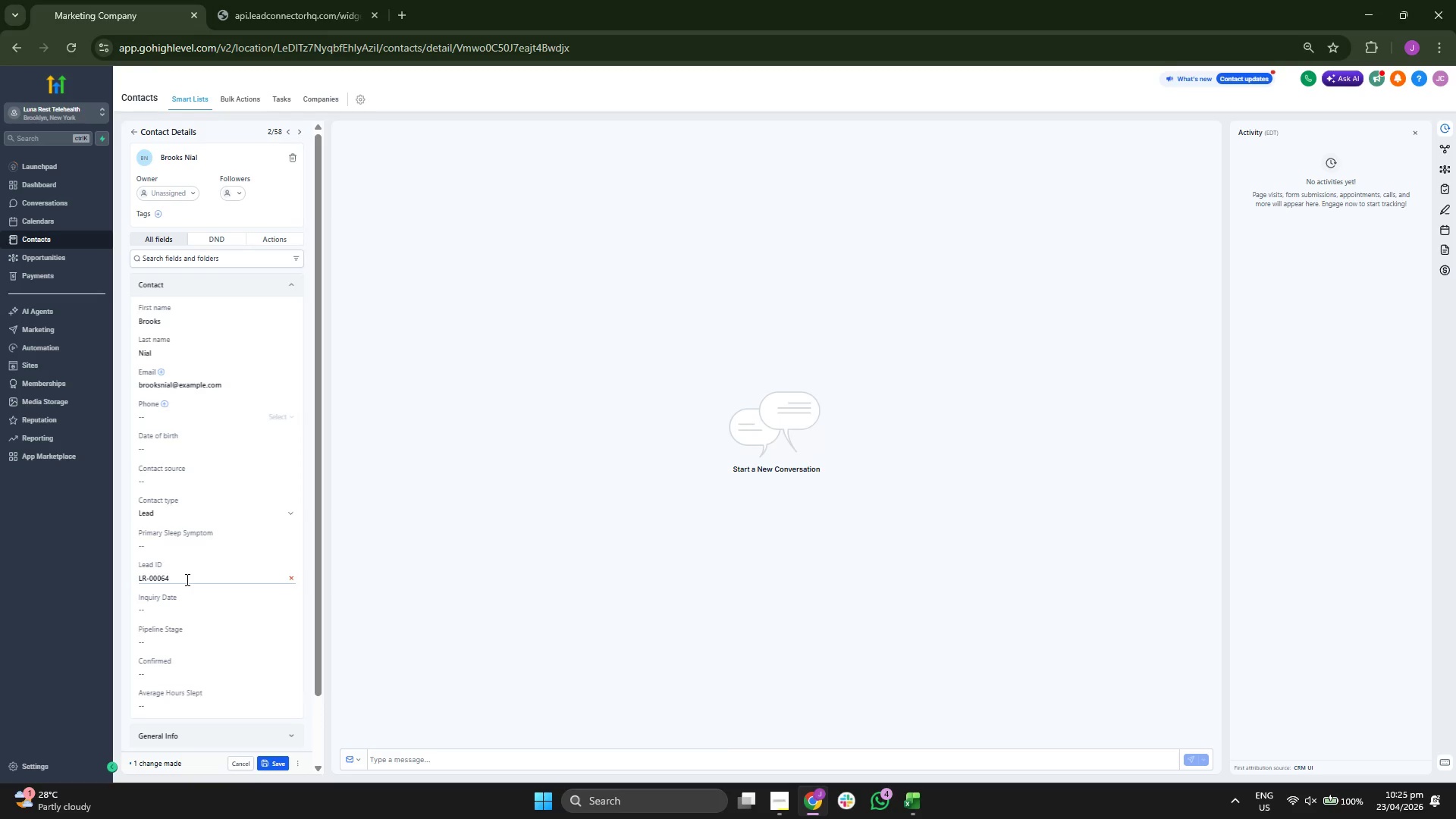 
scroll: coordinate [186, 579], scroll_direction: down, amount: 1.0
 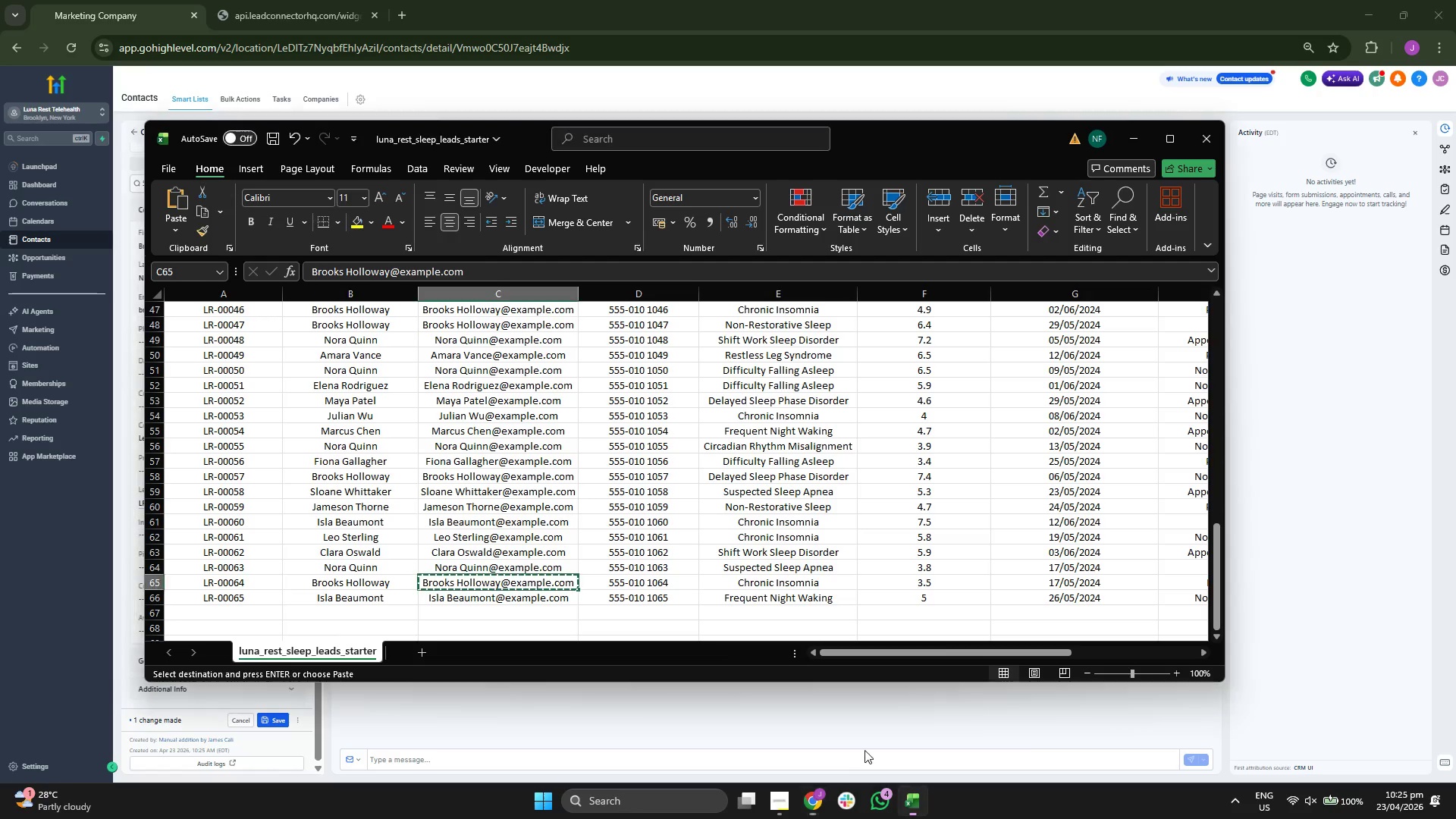 
key(ArrowRight)
 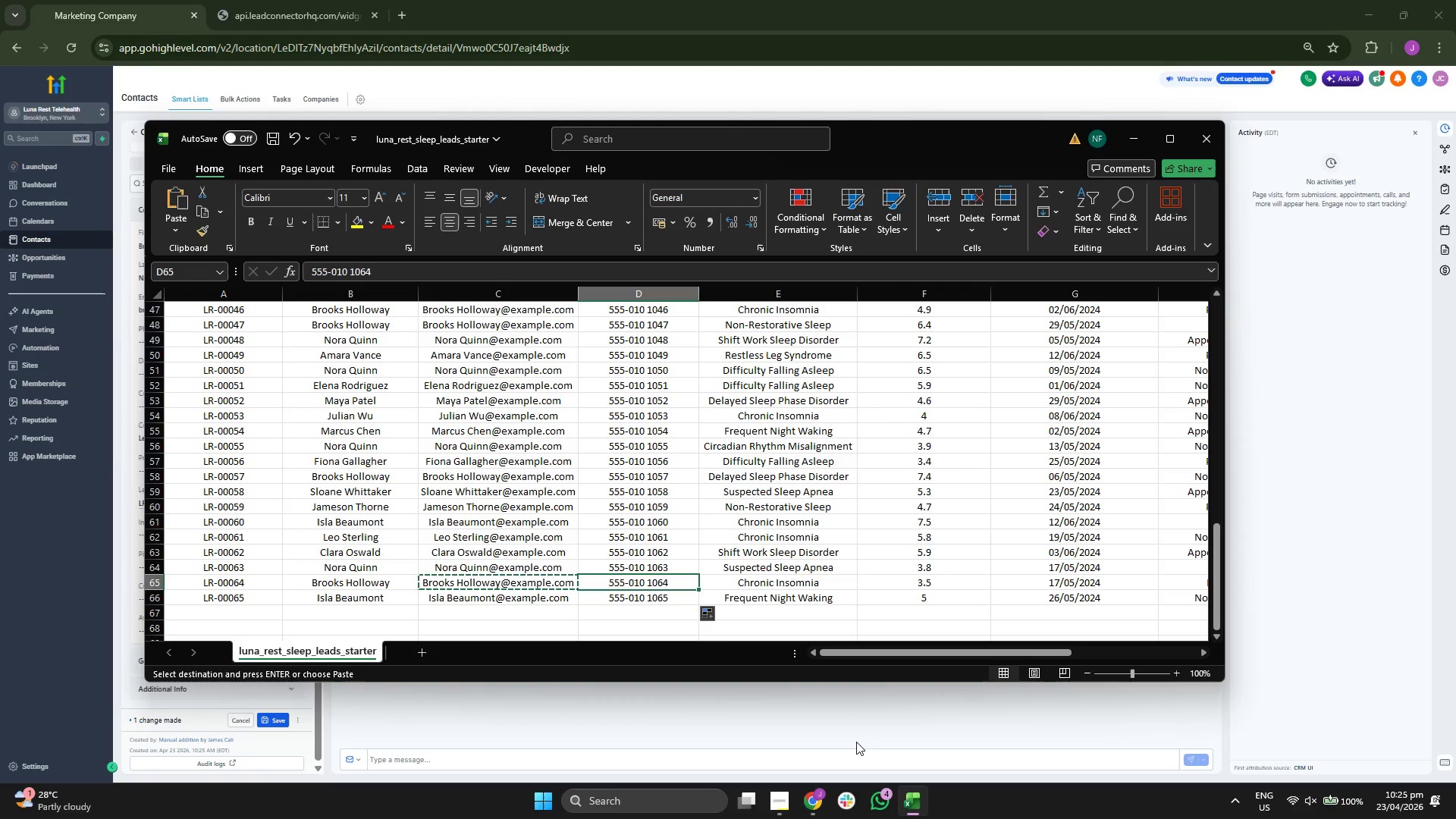 
key(ArrowRight)
 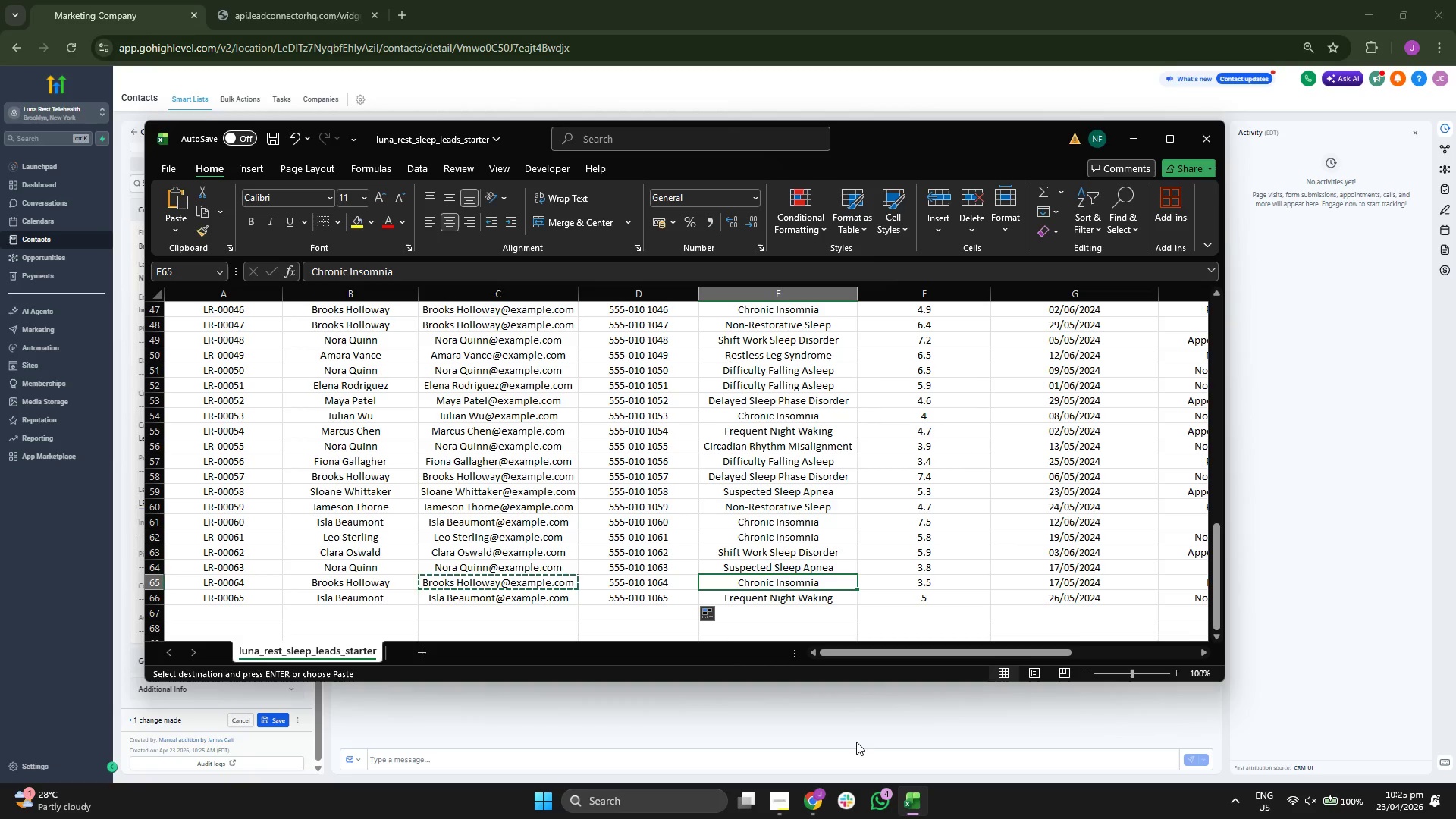 
key(Control+ControlLeft)
 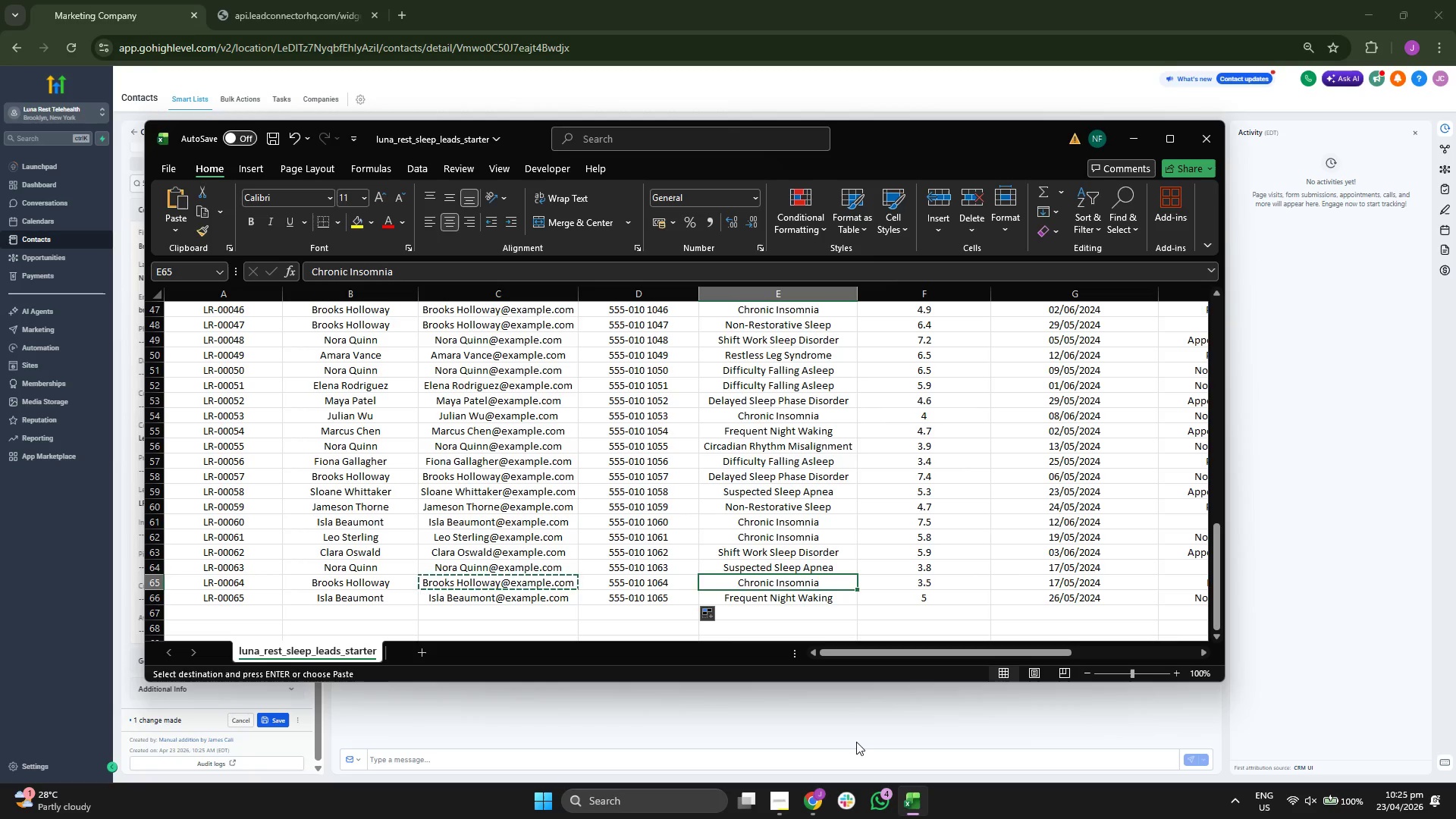 
key(Control+C)
 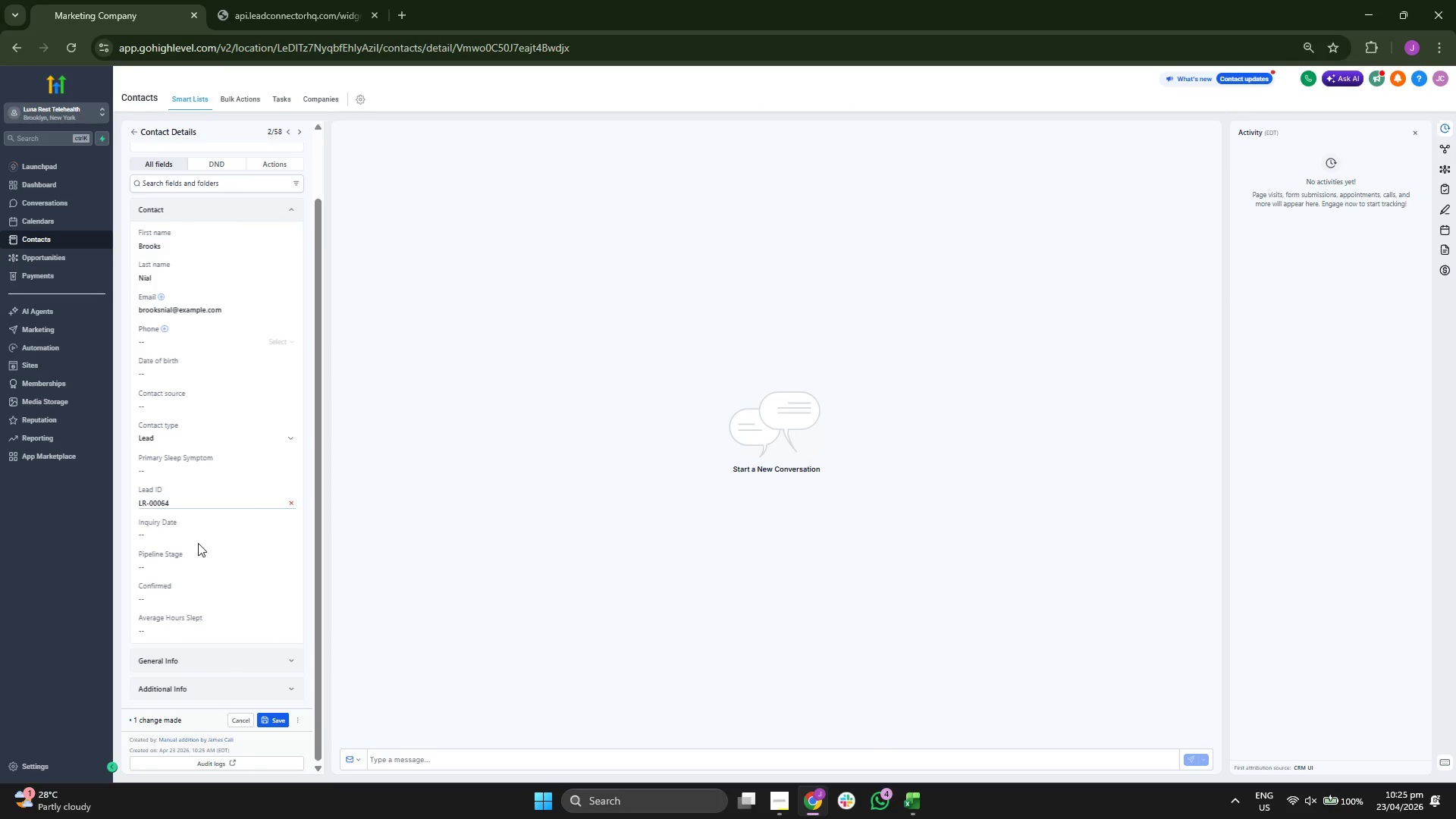 
left_click([212, 471])
 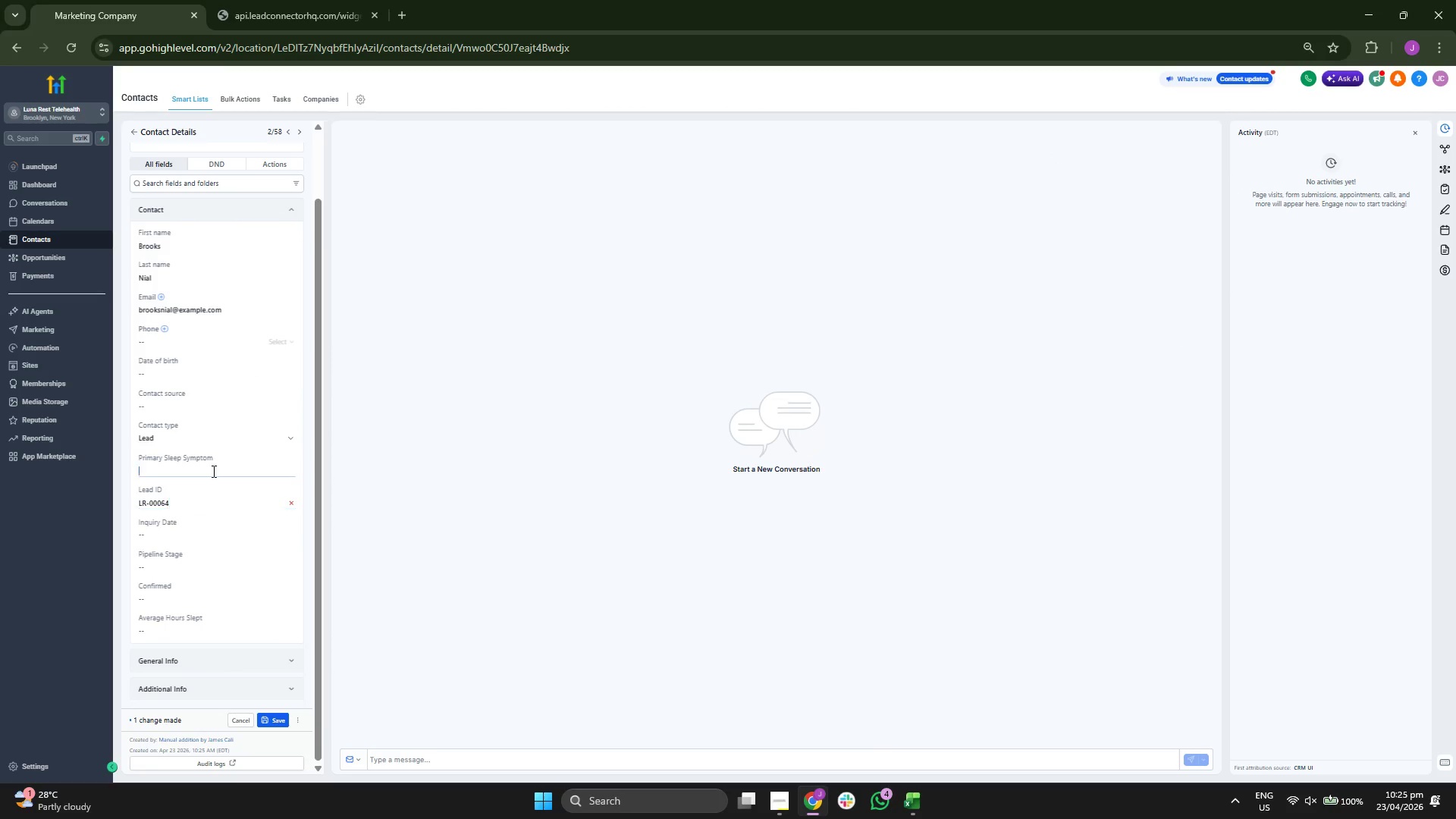 
key(Control+ControlLeft)
 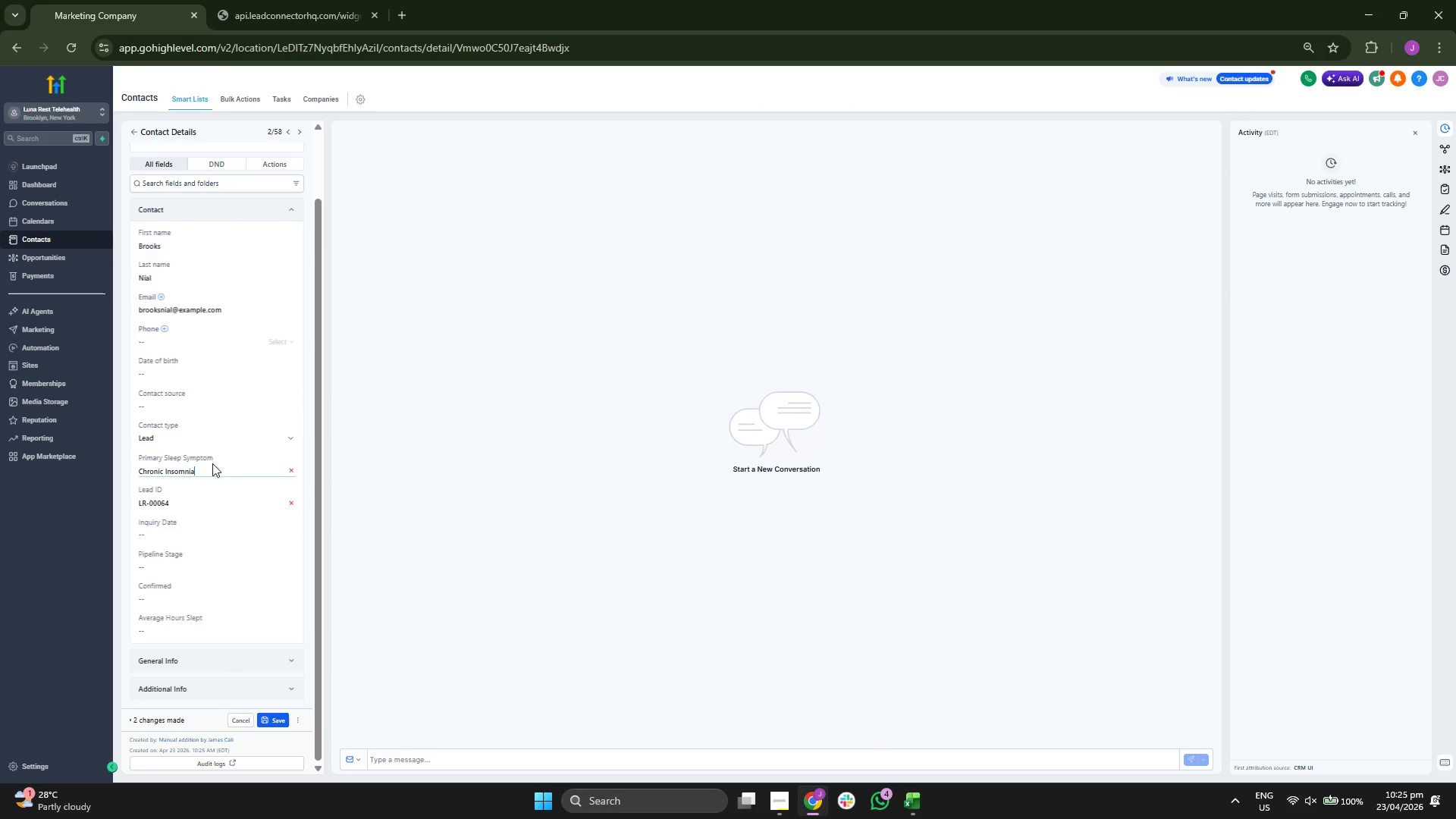 
key(Control+V)
 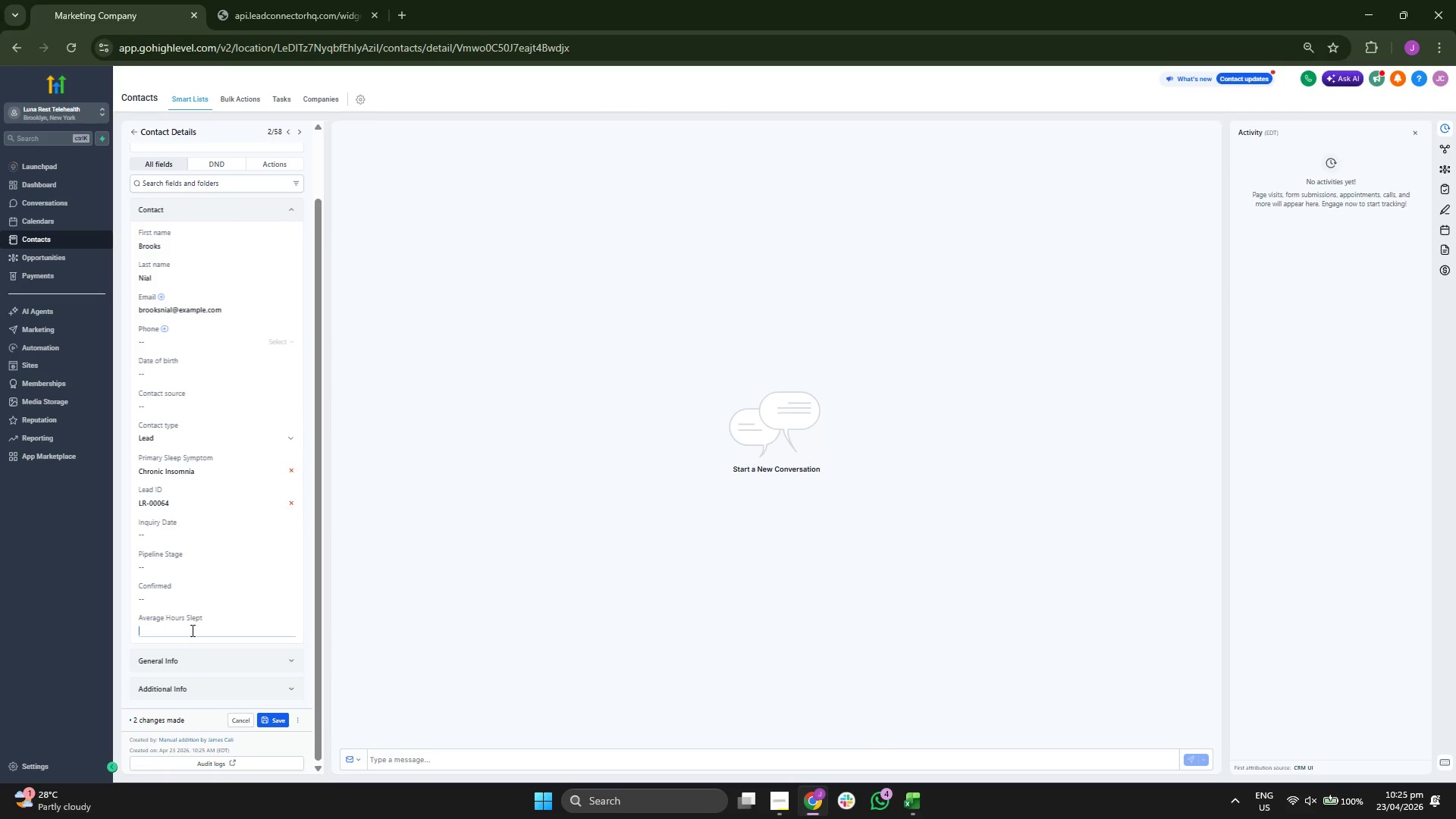 
key(5)
 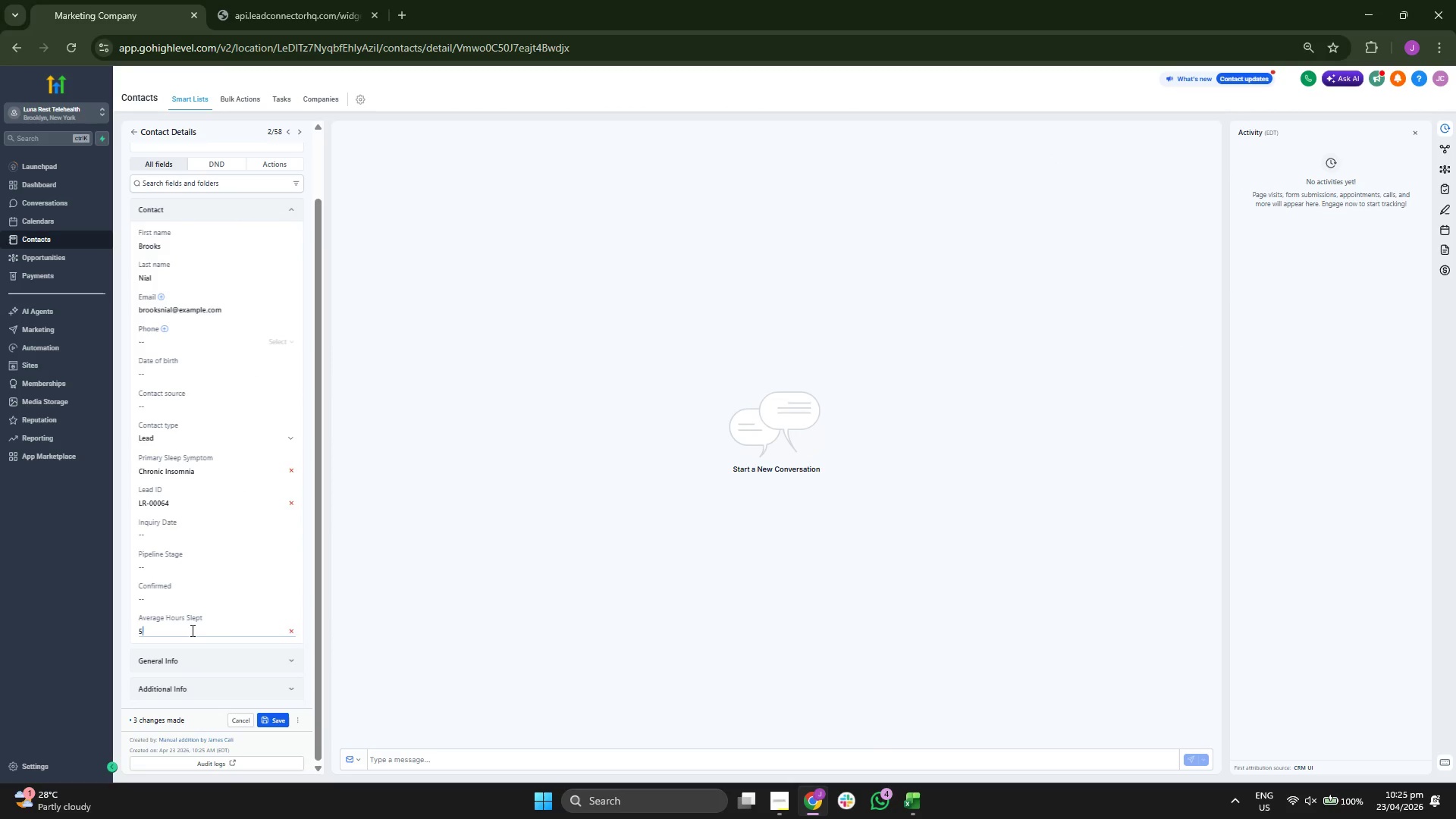 
key(Period)
 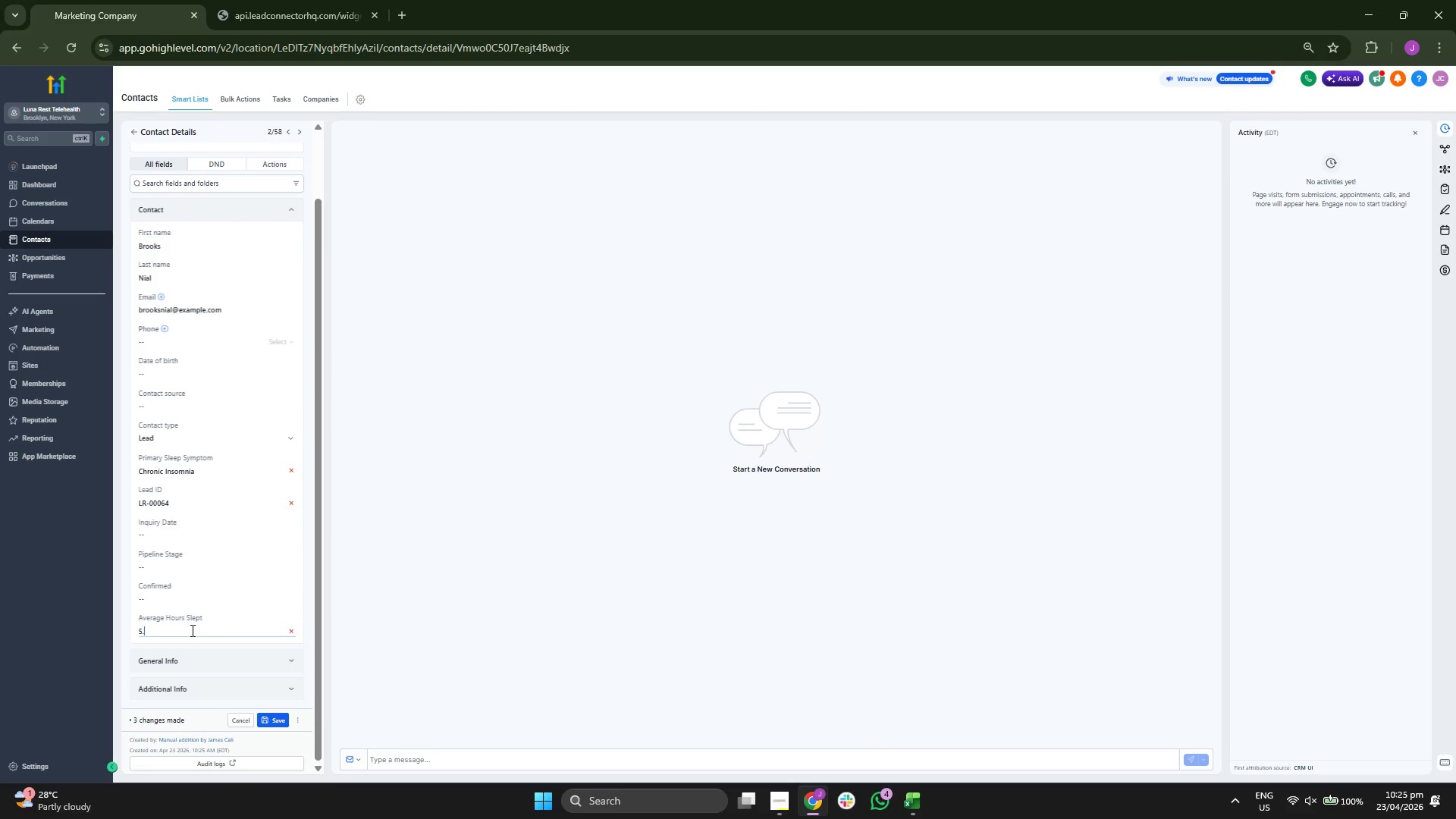 
key(4)
 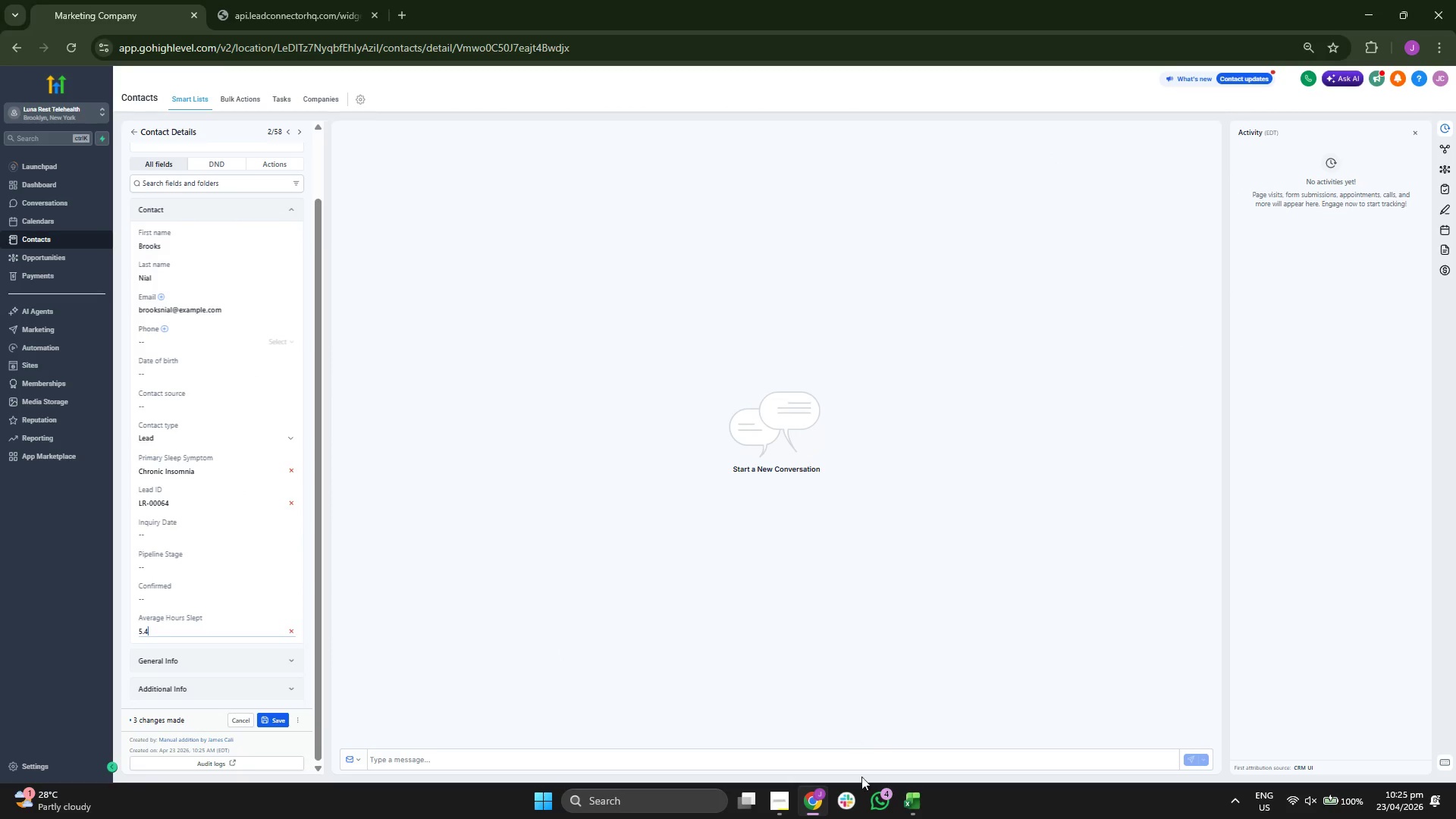 
left_click([908, 801])
 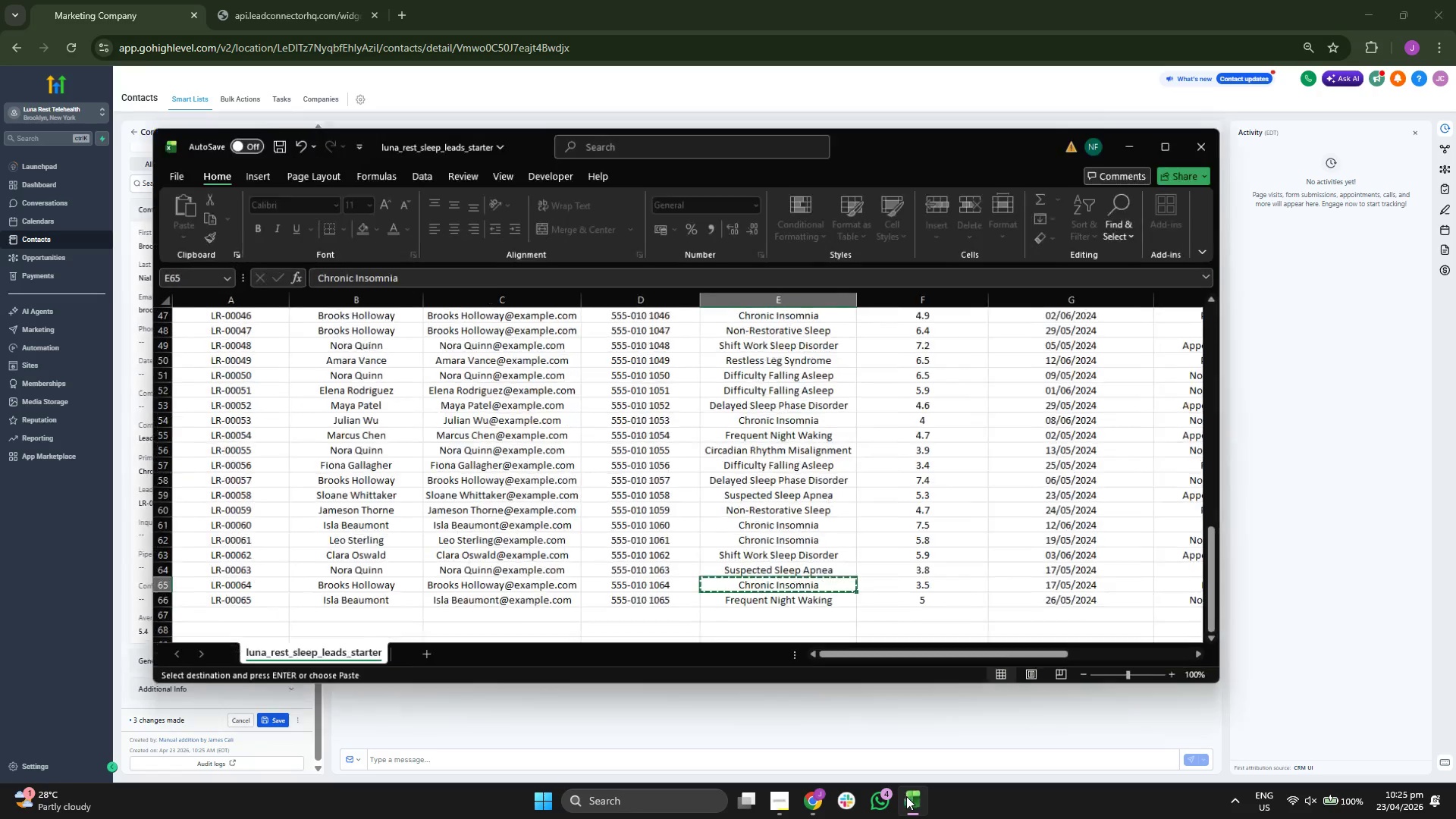 
key(ArrowRight)
 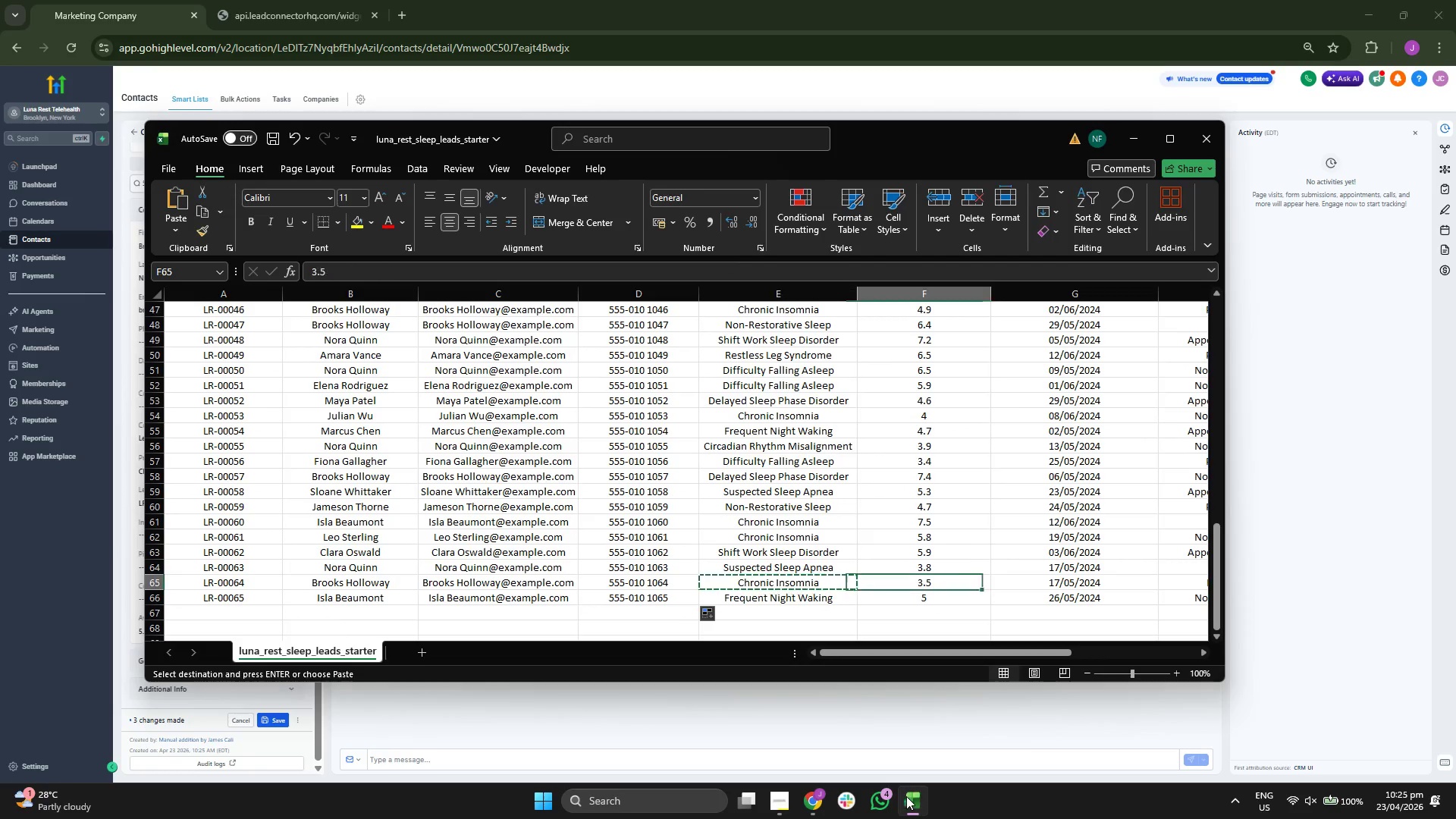 
key(ArrowRight)
 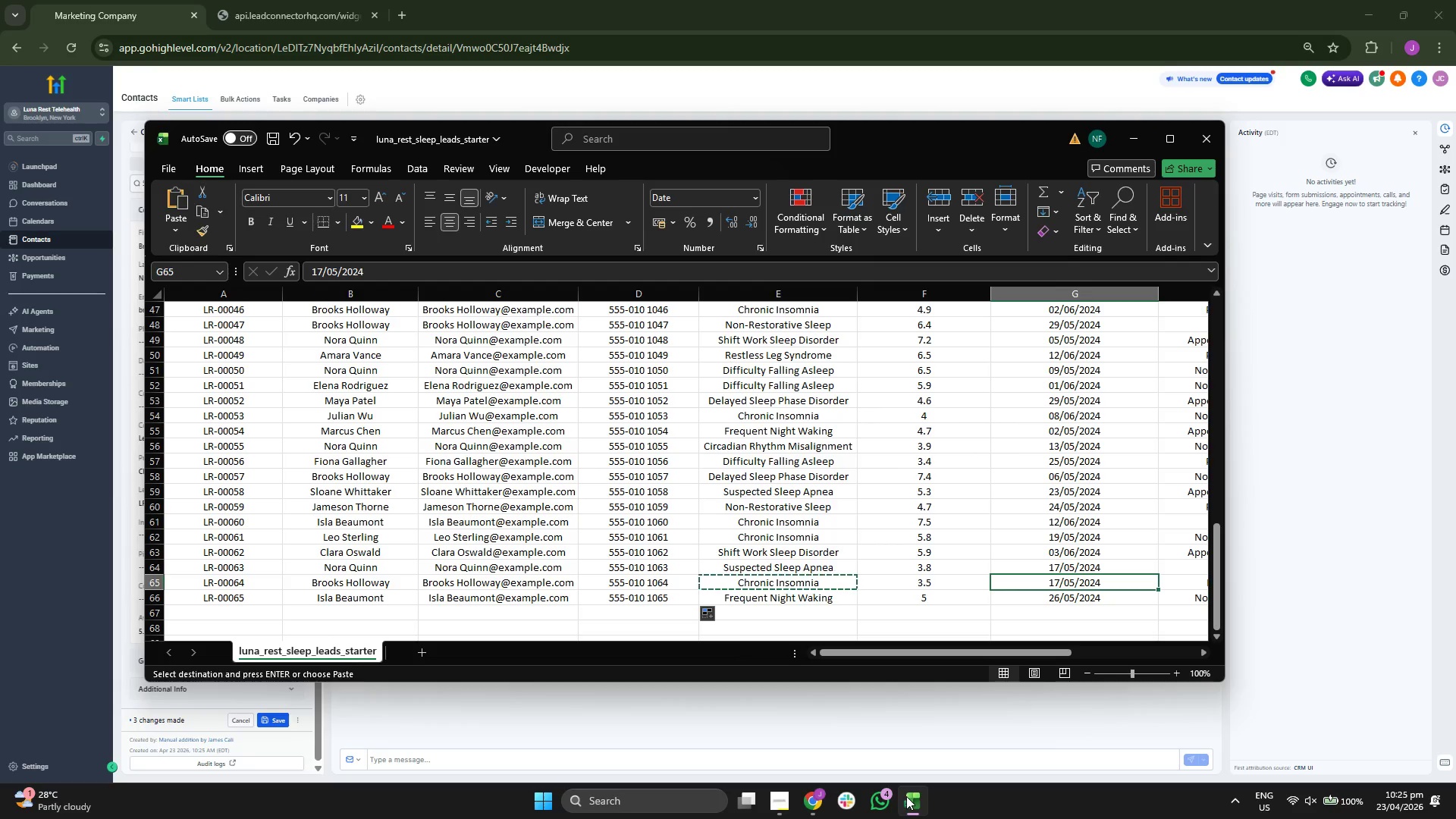 
key(ArrowRight)
 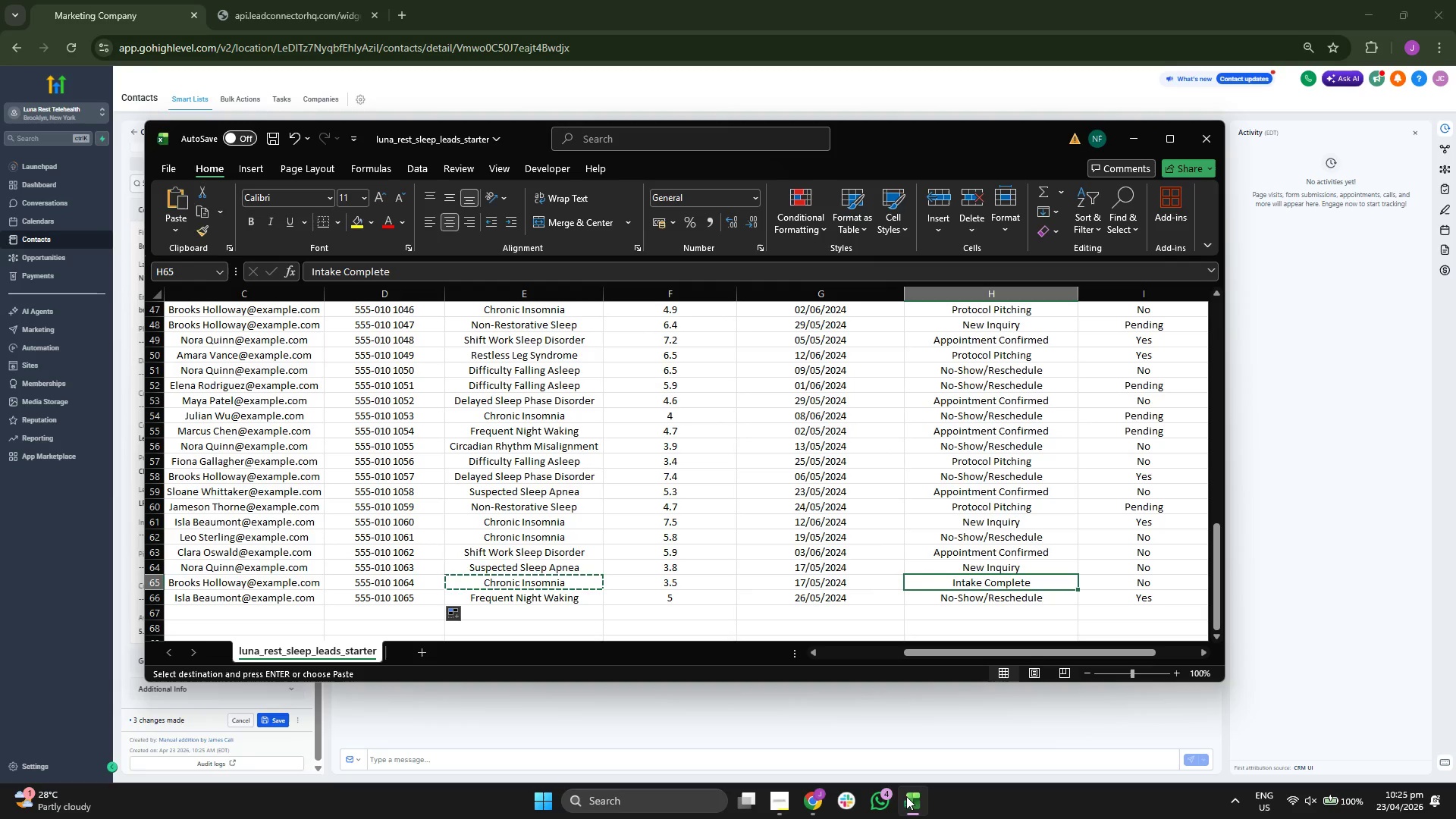 
key(ArrowLeft)
 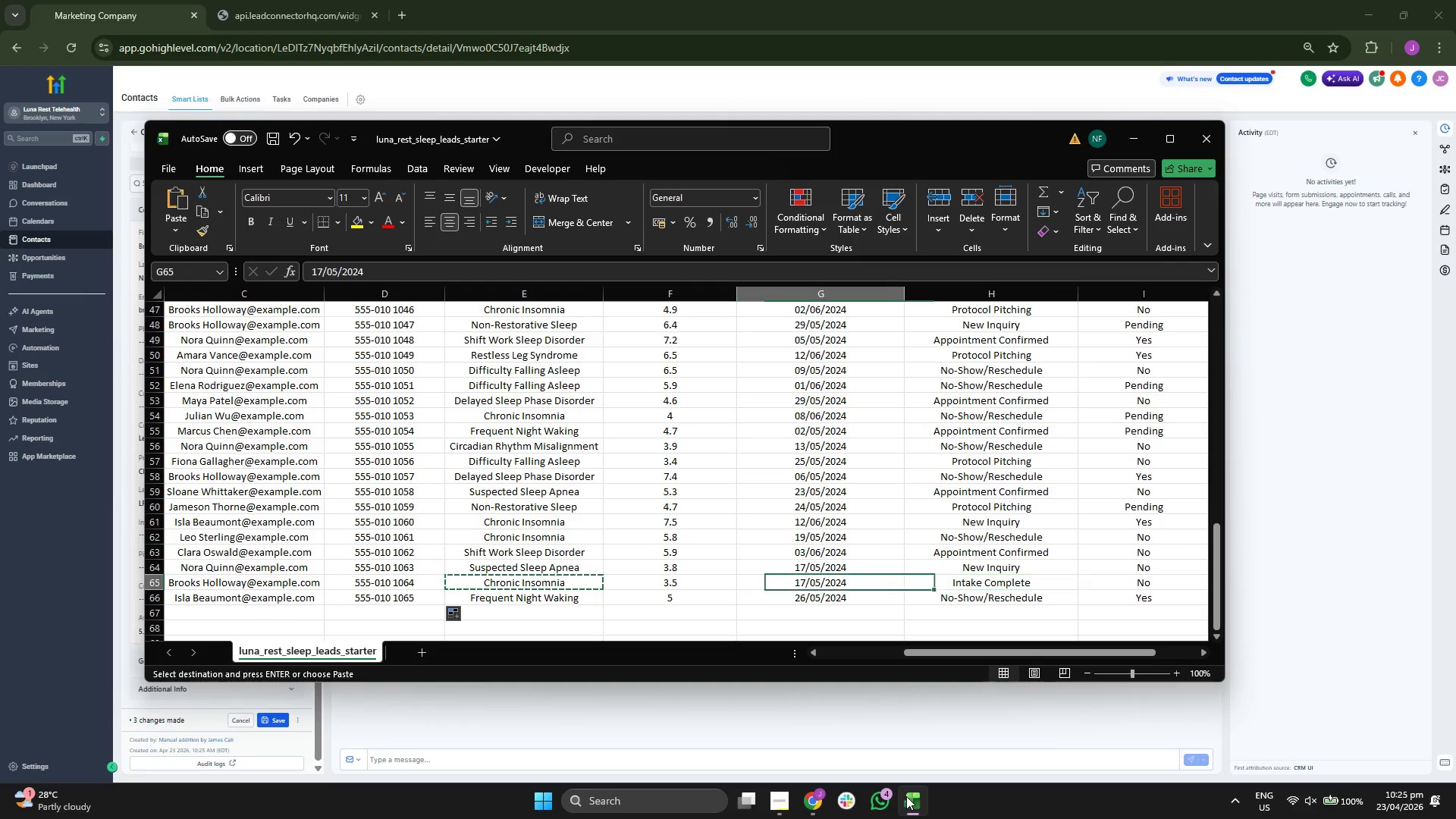 
key(ArrowLeft)
 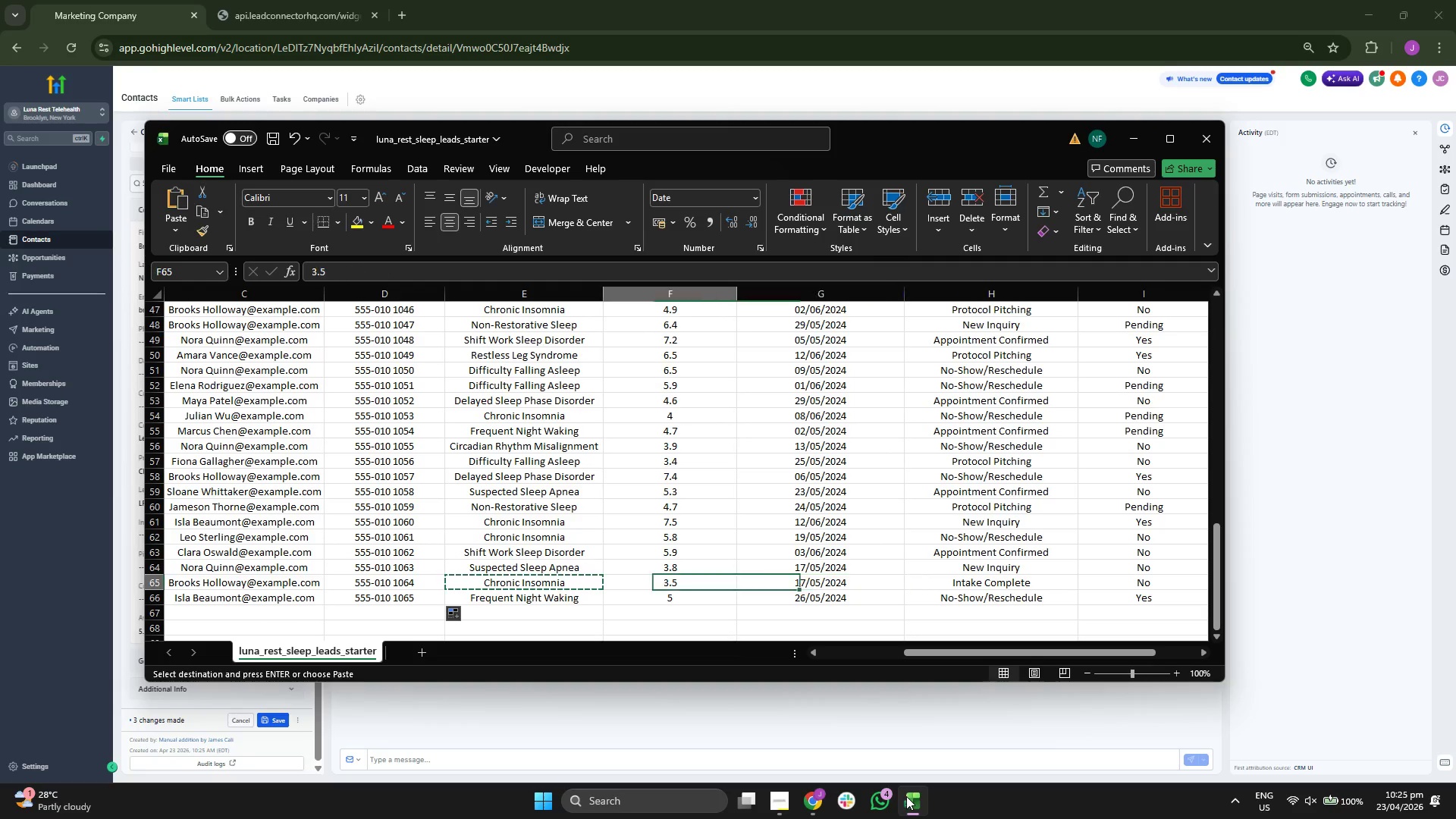 
key(Control+ControlLeft)
 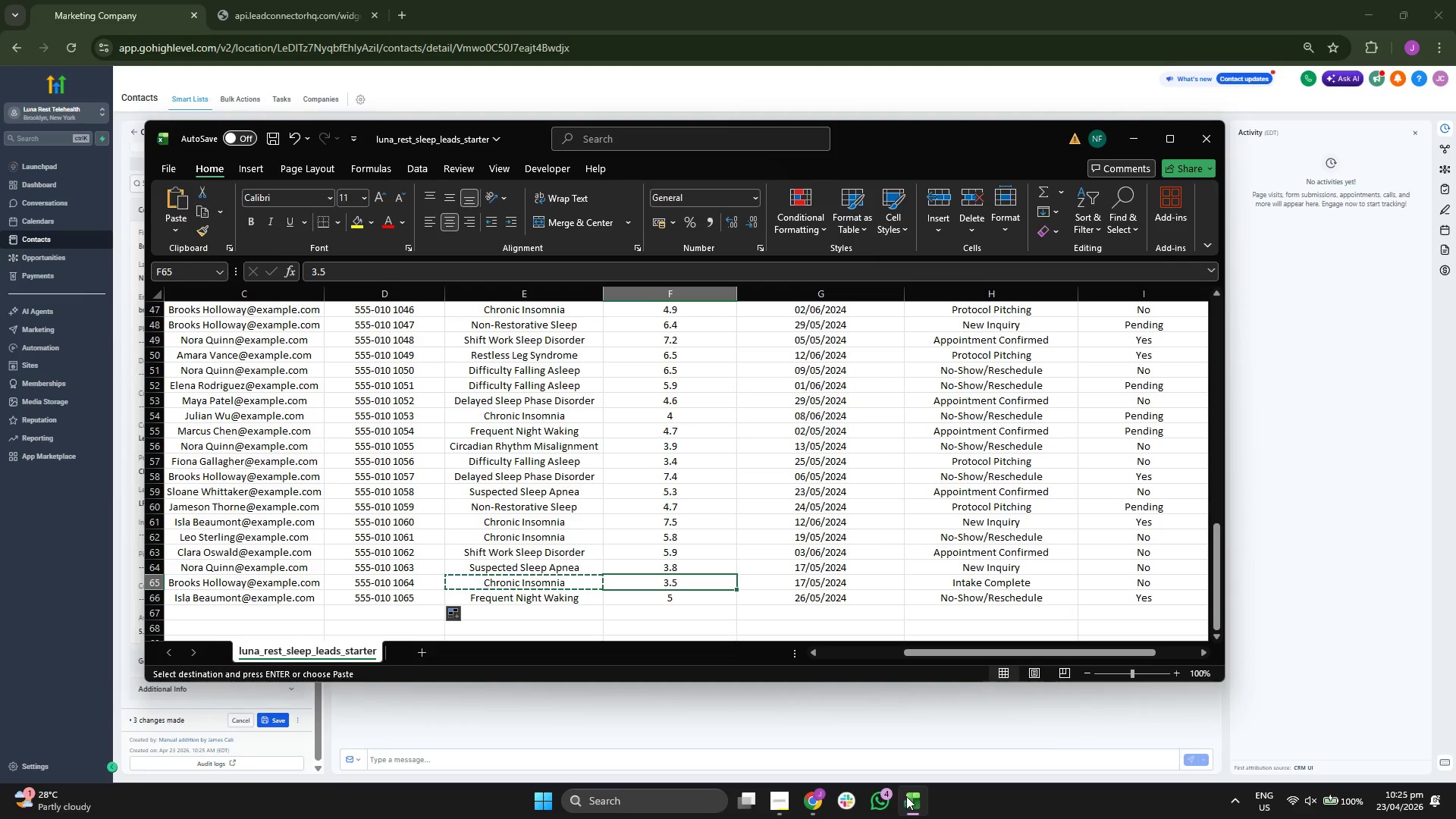 
key(ArrowRight)
 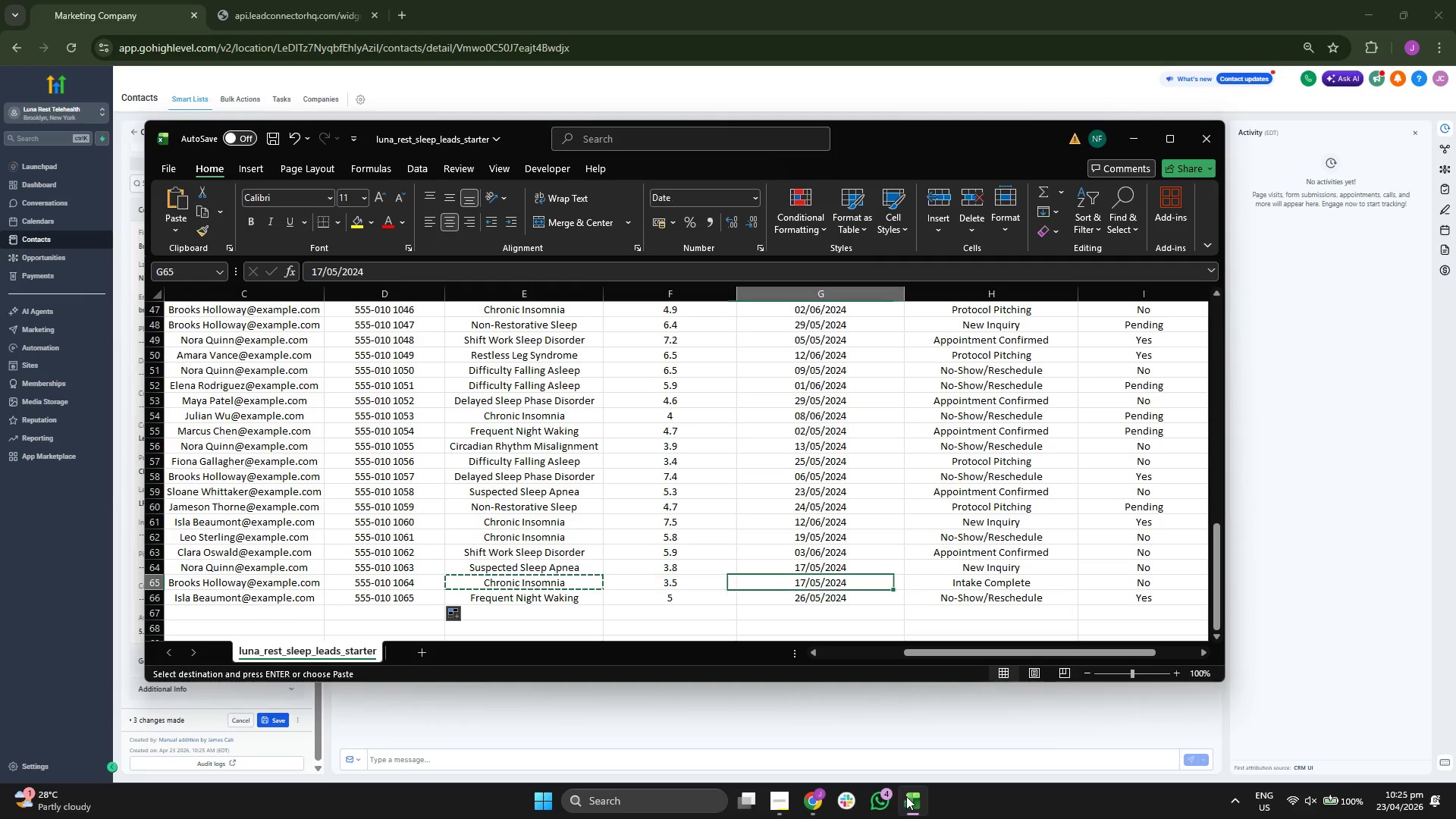 
key(Control+ControlLeft)
 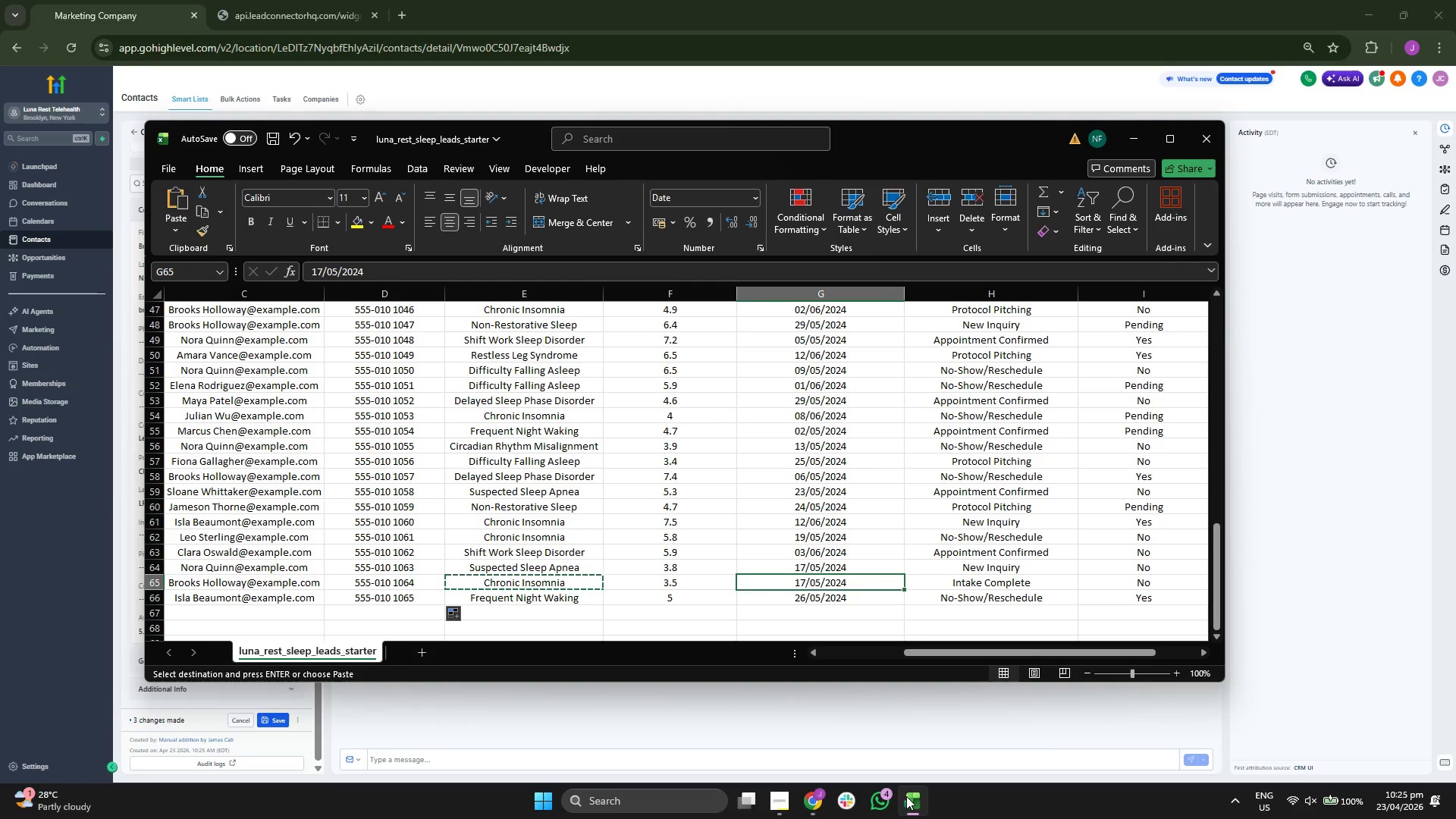 
key(Control+C)
 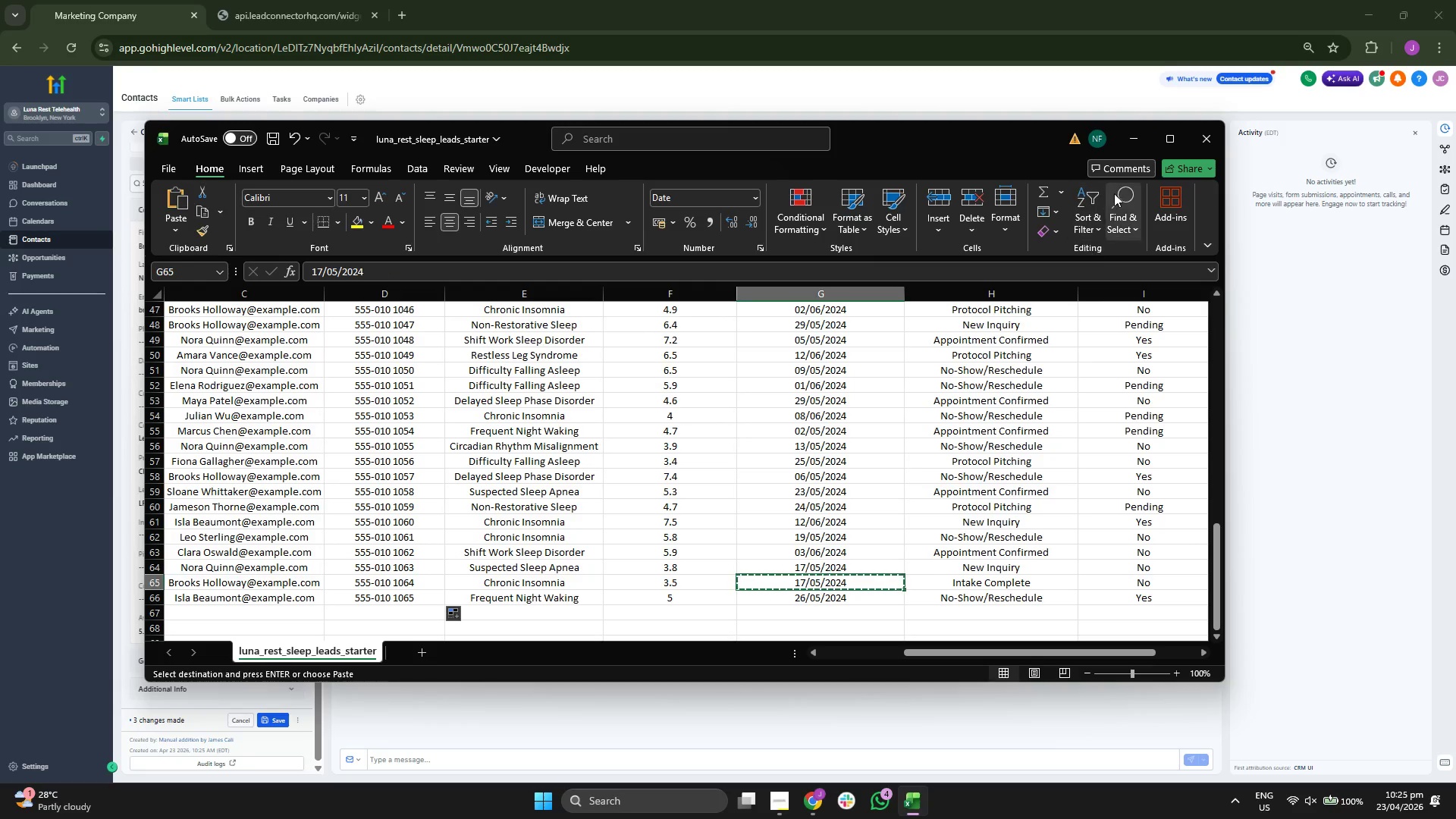 
left_click([1121, 138])
 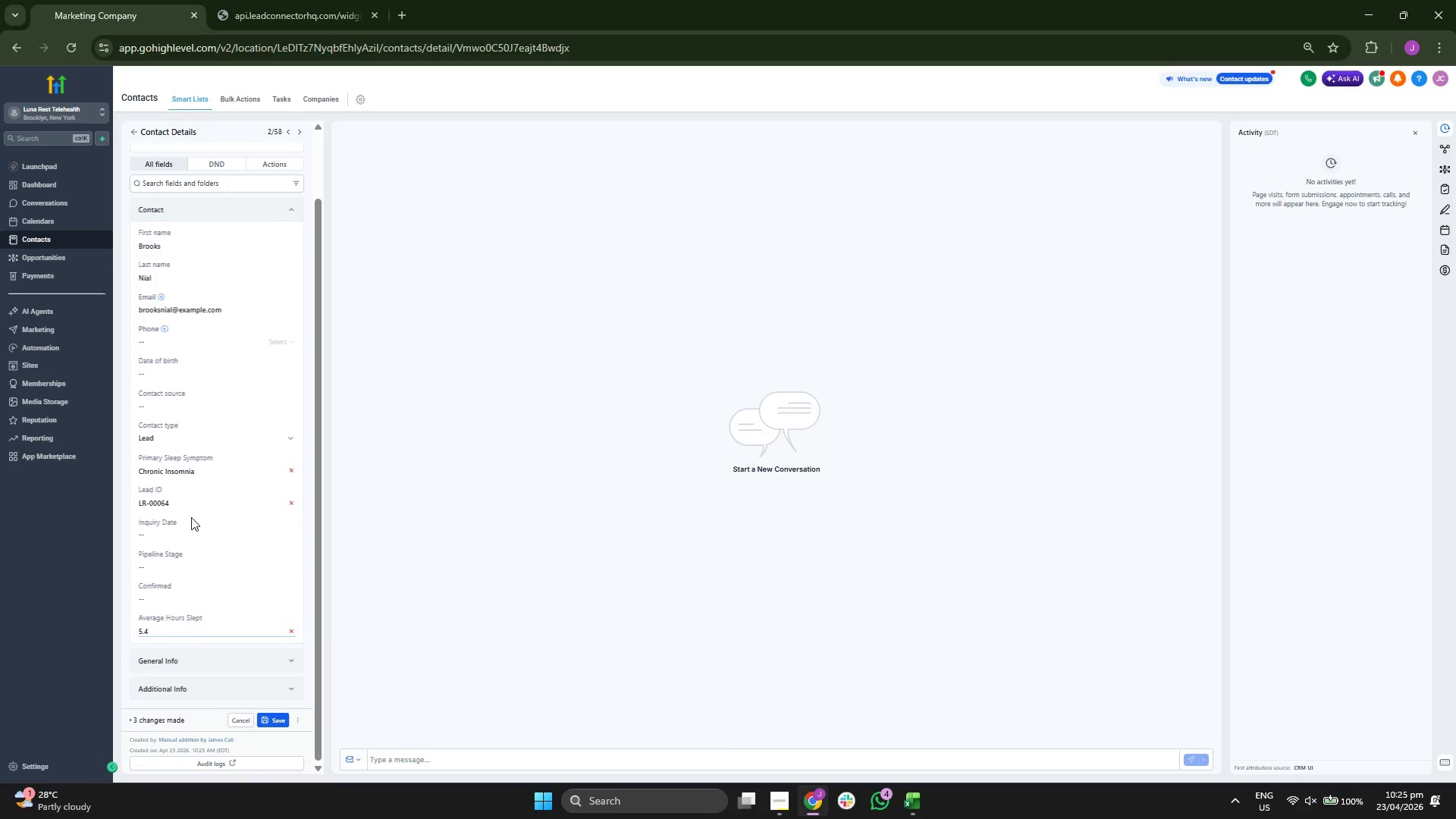 
left_click([187, 535])
 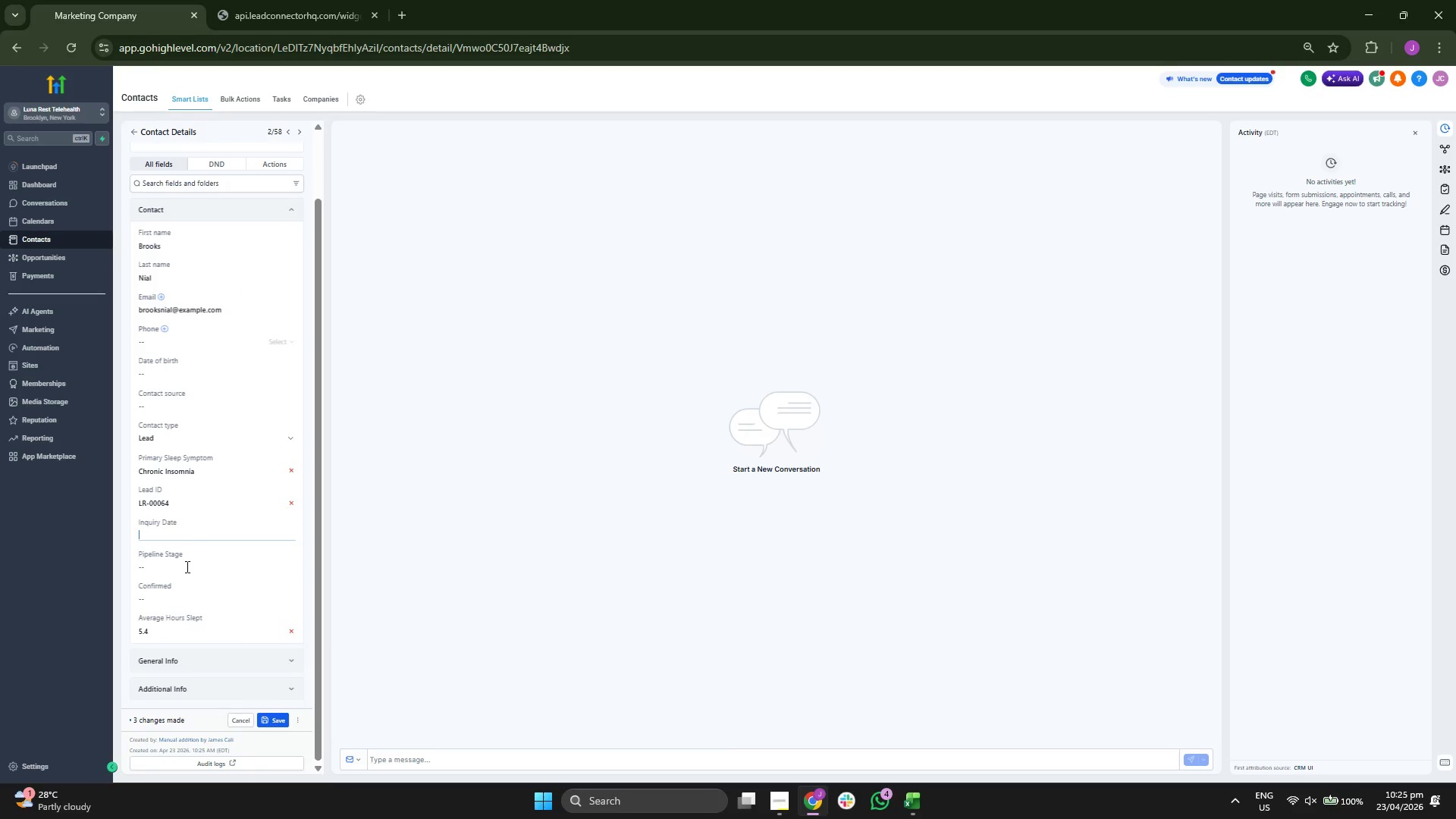 
key(Control+ControlLeft)
 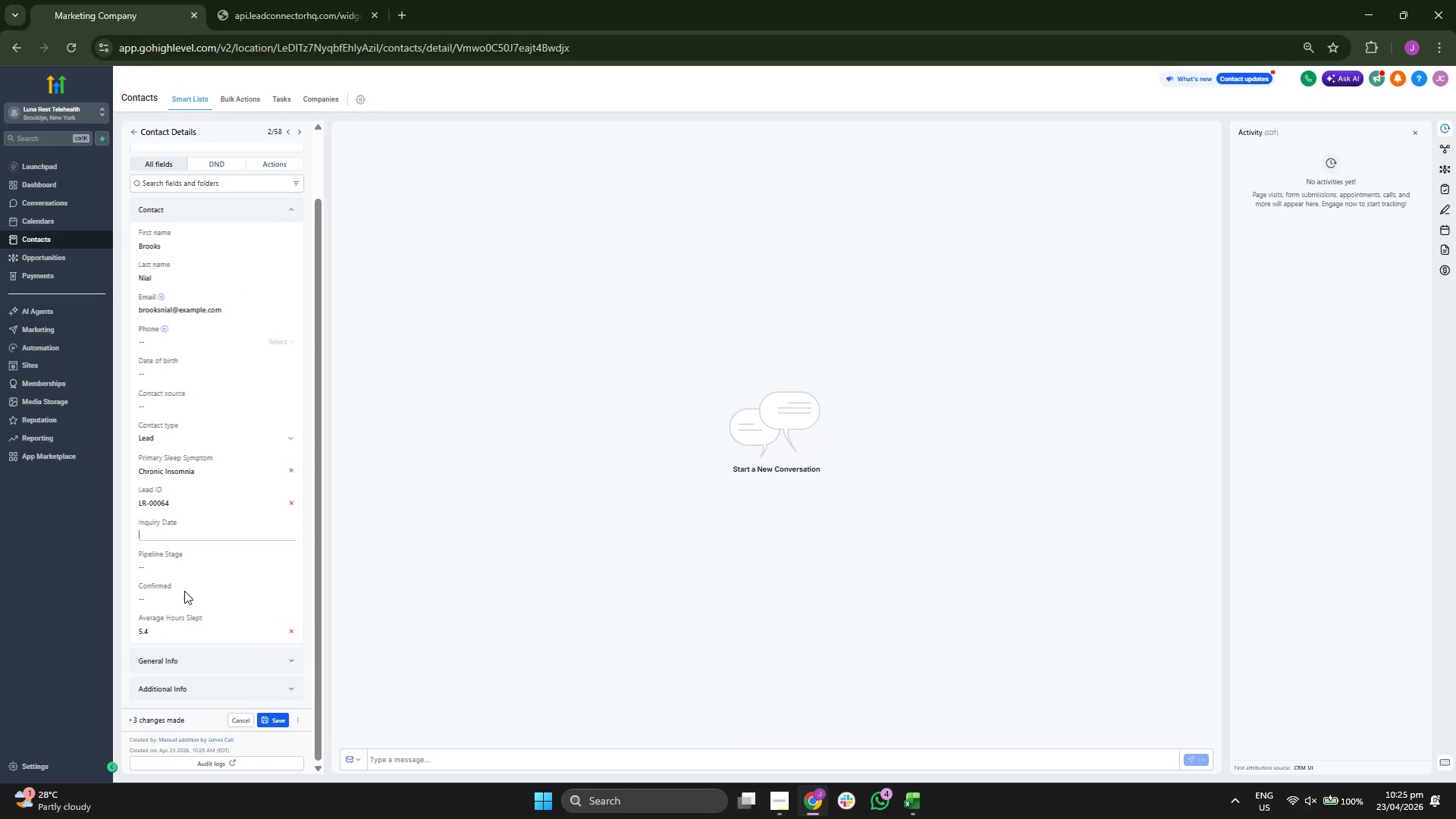 
key(Control+V)
 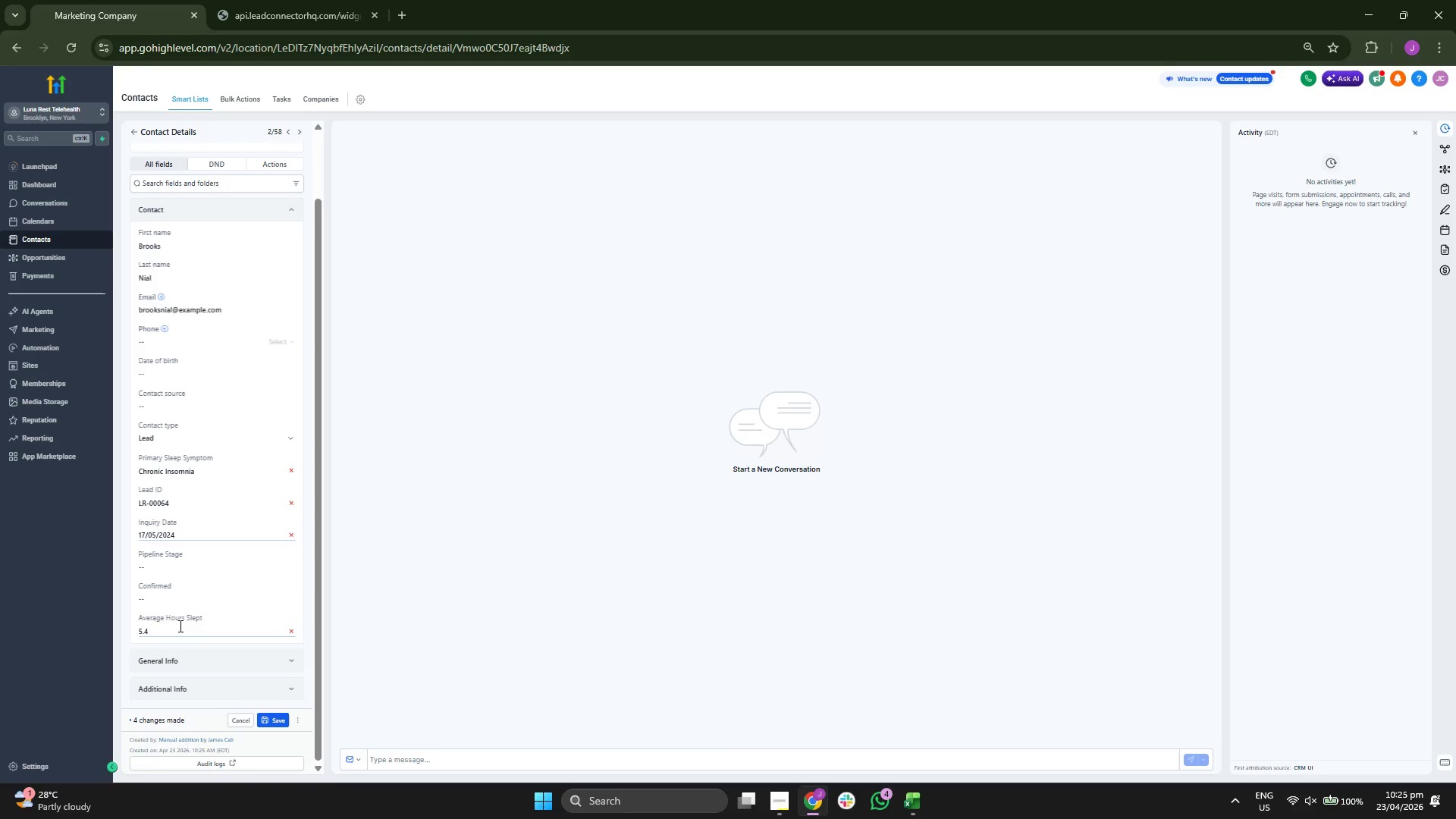 
double_click([179, 626])
 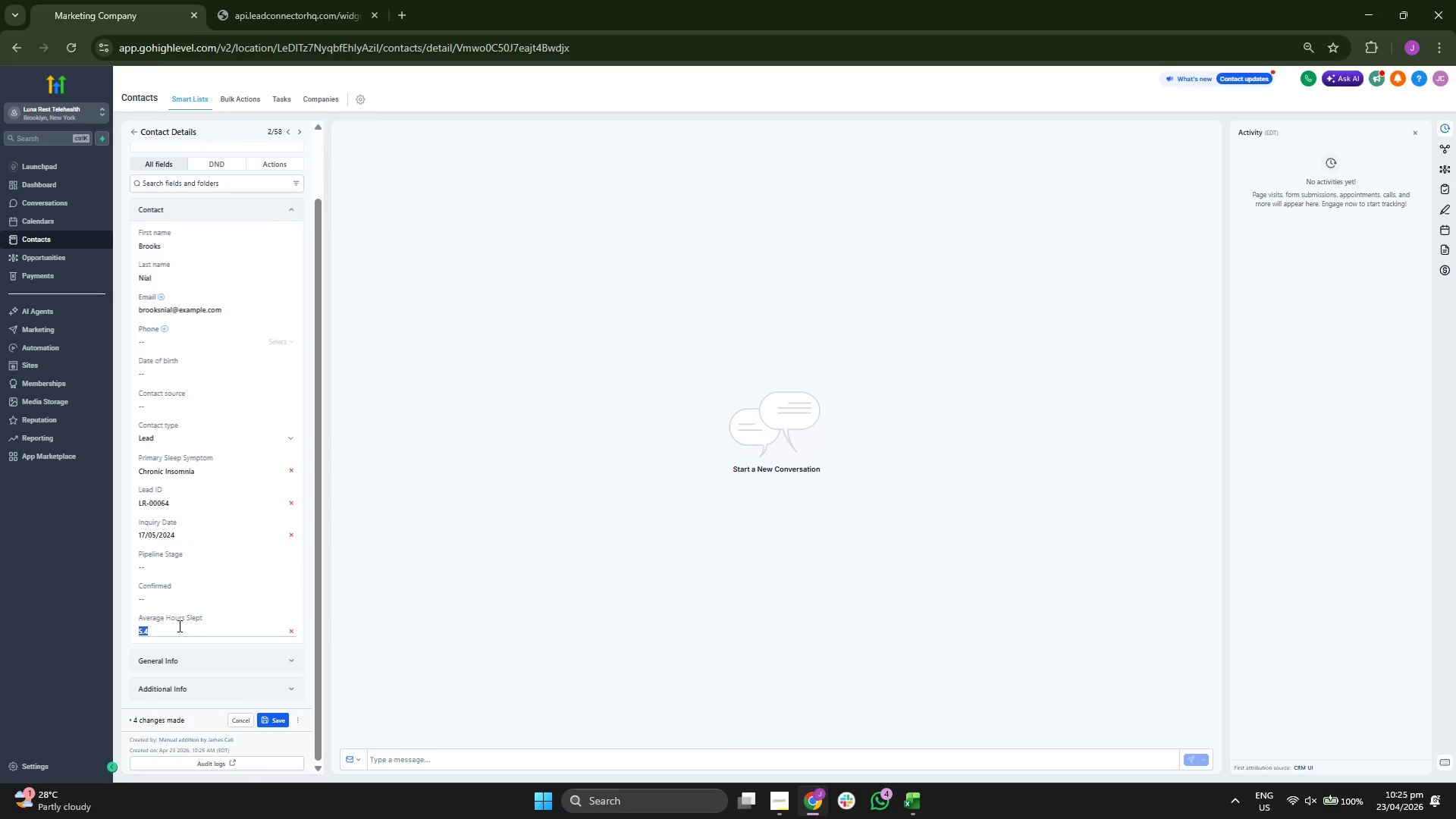 
key(3)
 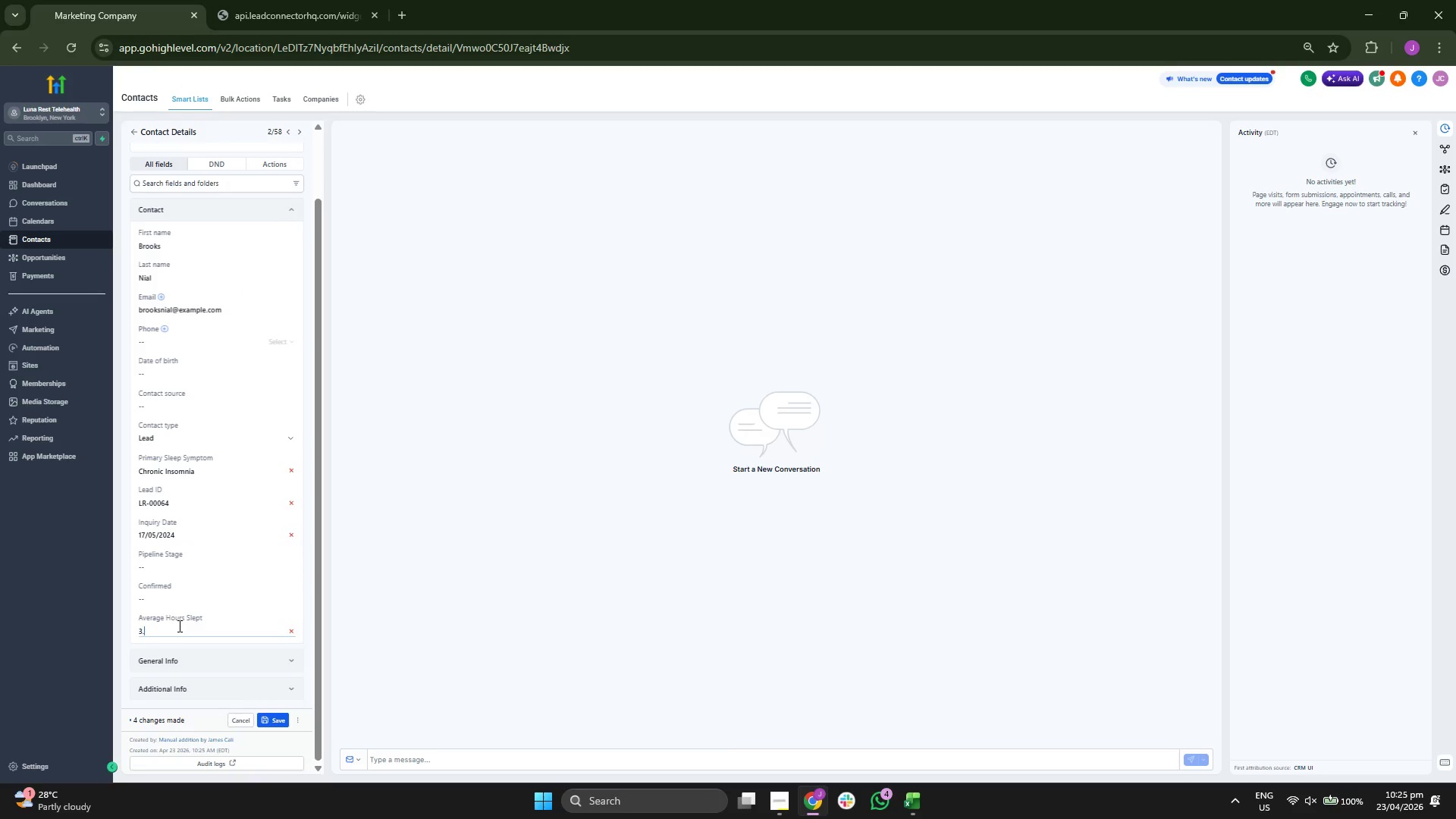 
key(Period)
 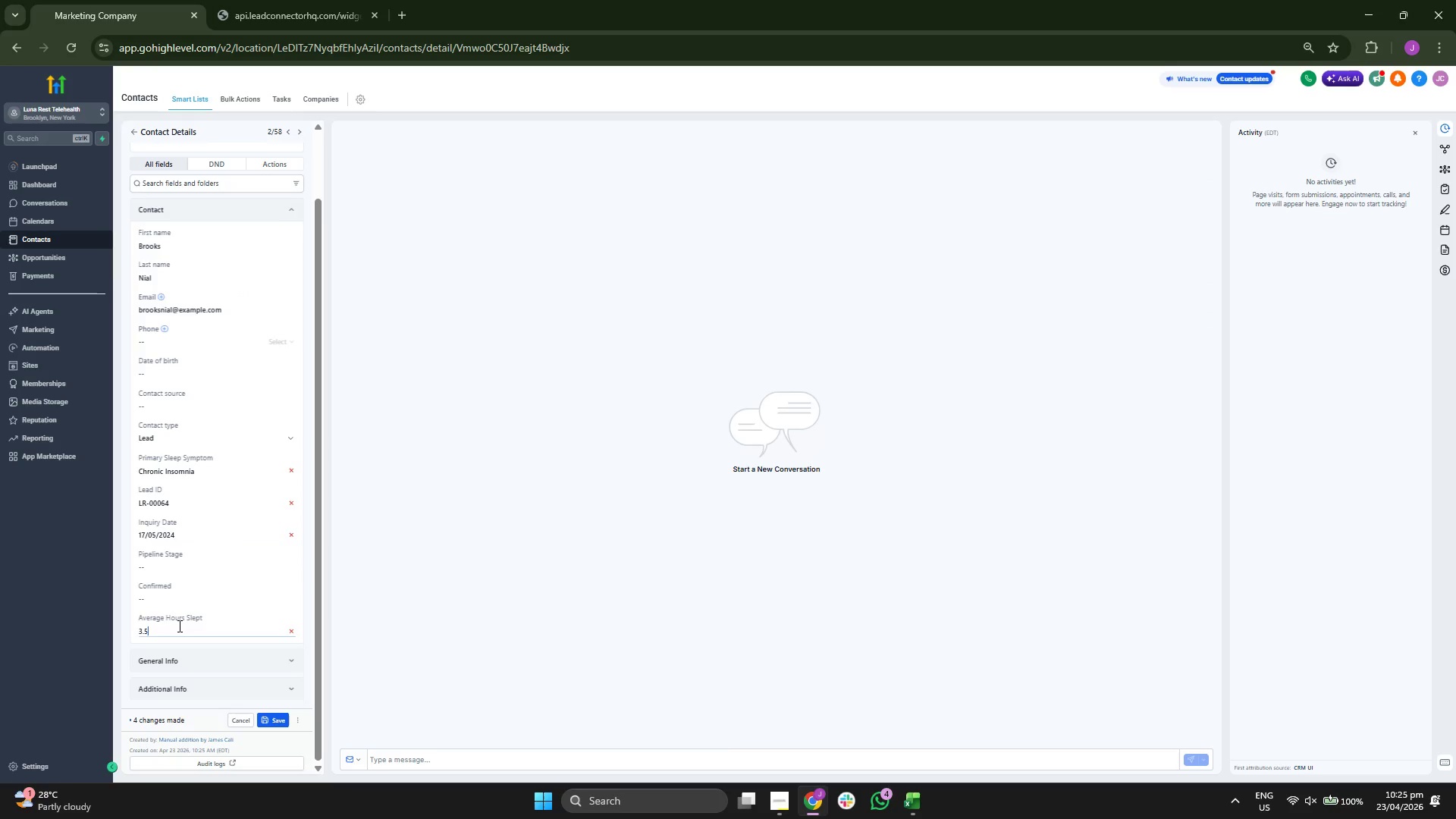 
key(5)
 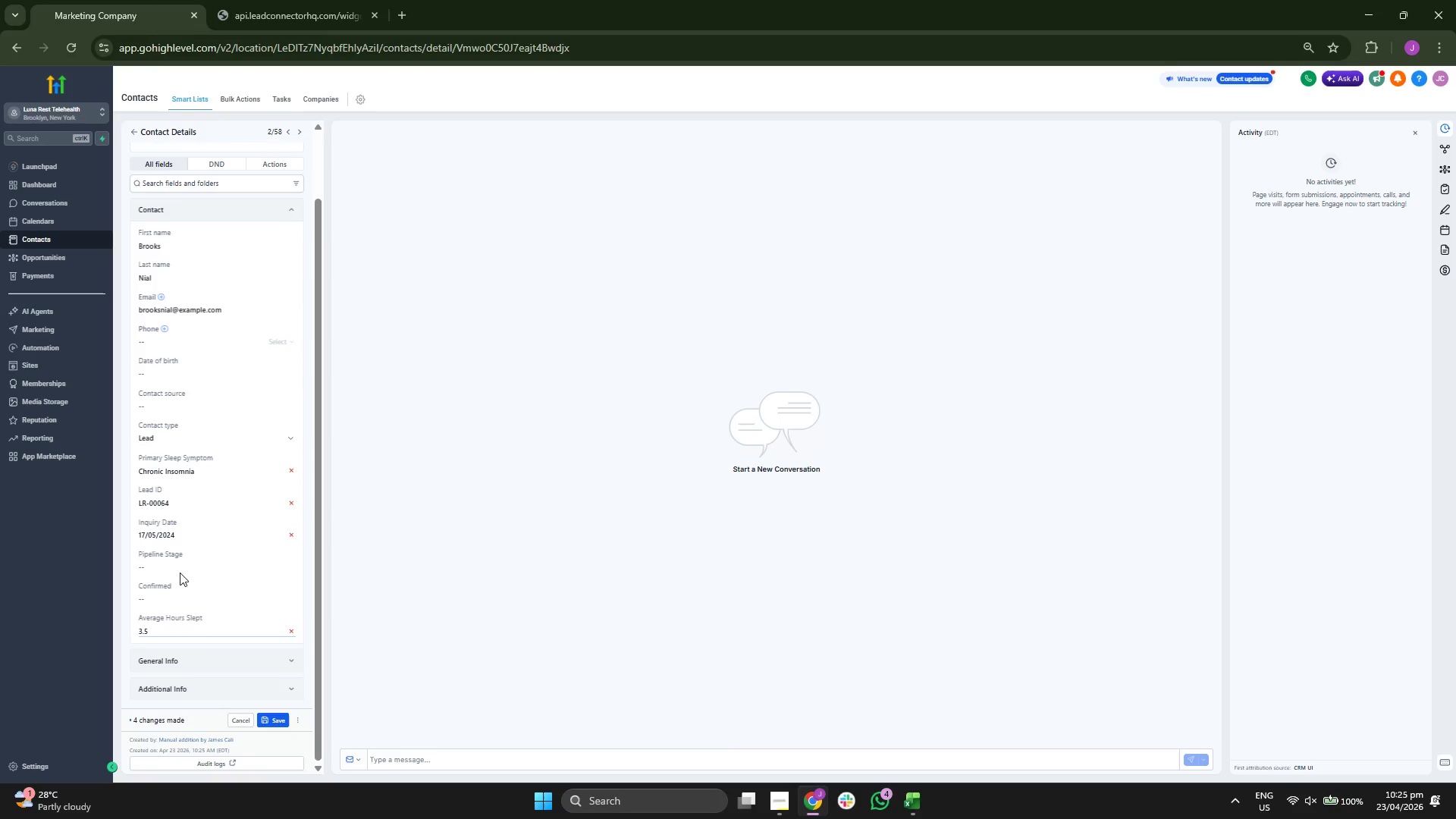 
left_click([184, 566])
 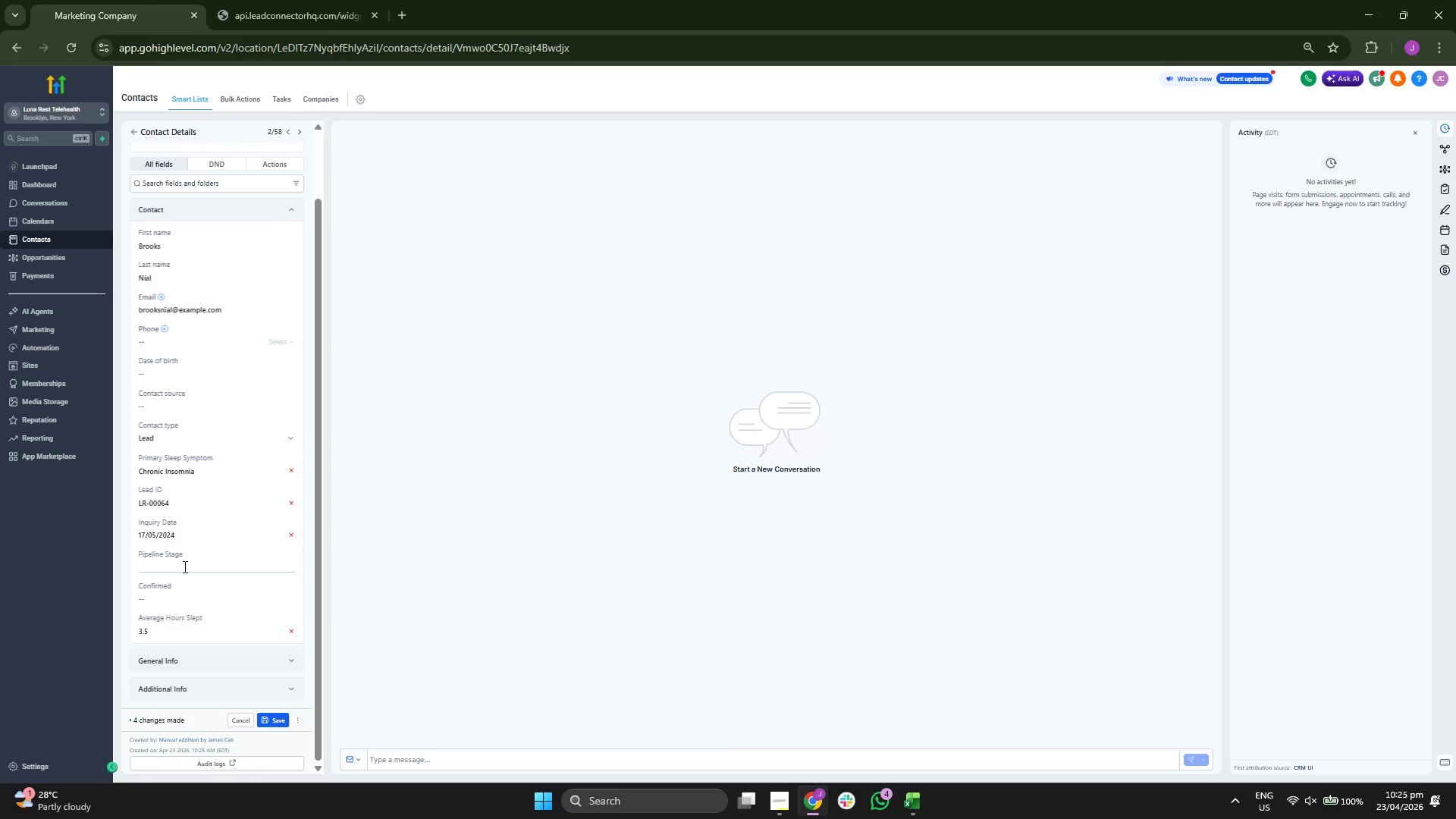 
type(Imn)
key(Backspace)
type(take COmplete)
key(Backspace)
key(Backspace)
key(Backspace)
key(Backspace)
key(Backspace)
key(Backspace)
key(Backspace)
type(OM)
key(Backspace)
key(Backspace)
type(oim)
key(Backspace)
key(Backspace)
key(Backspace)
type(omplete)
 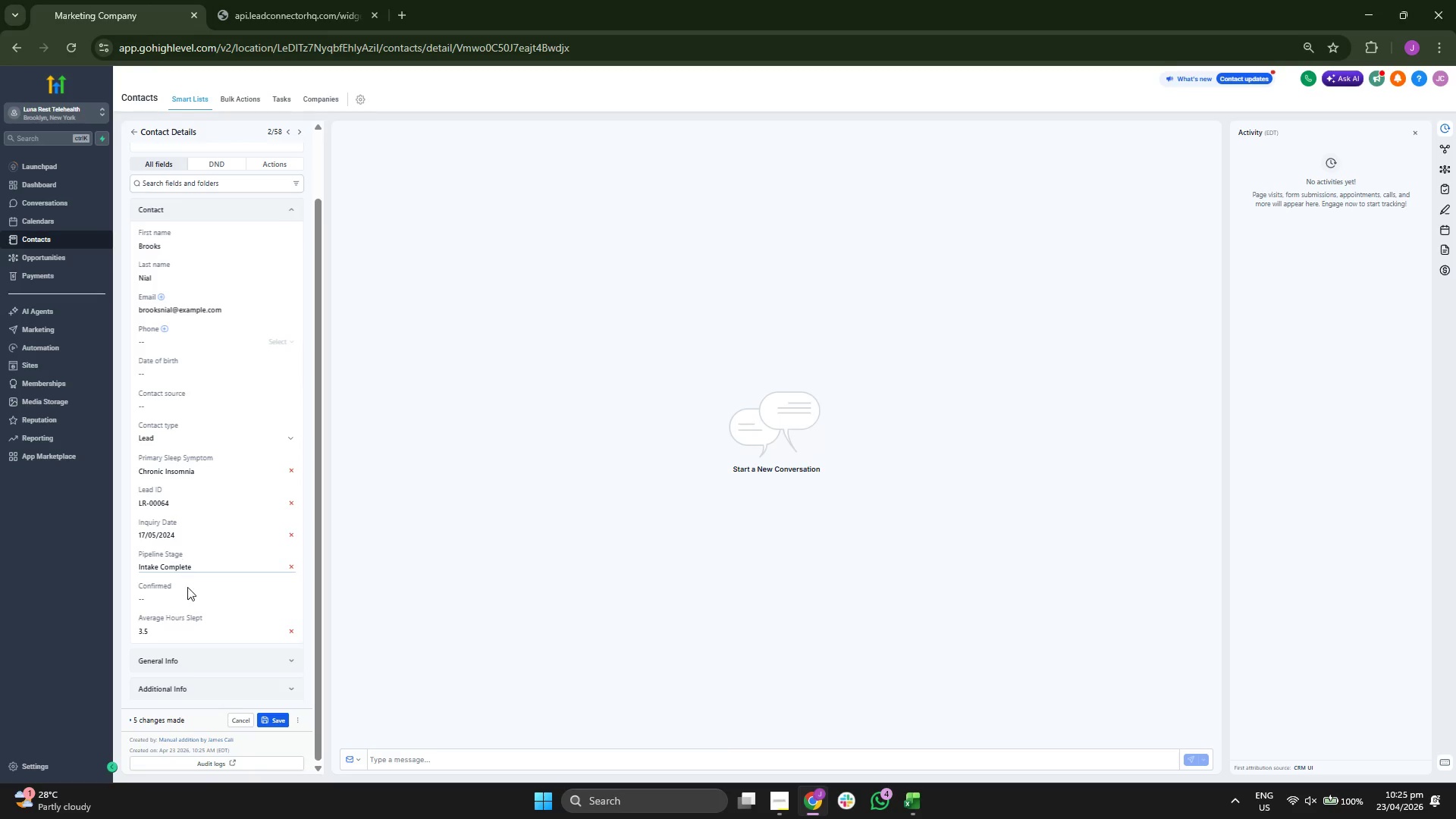 
left_click([192, 594])
 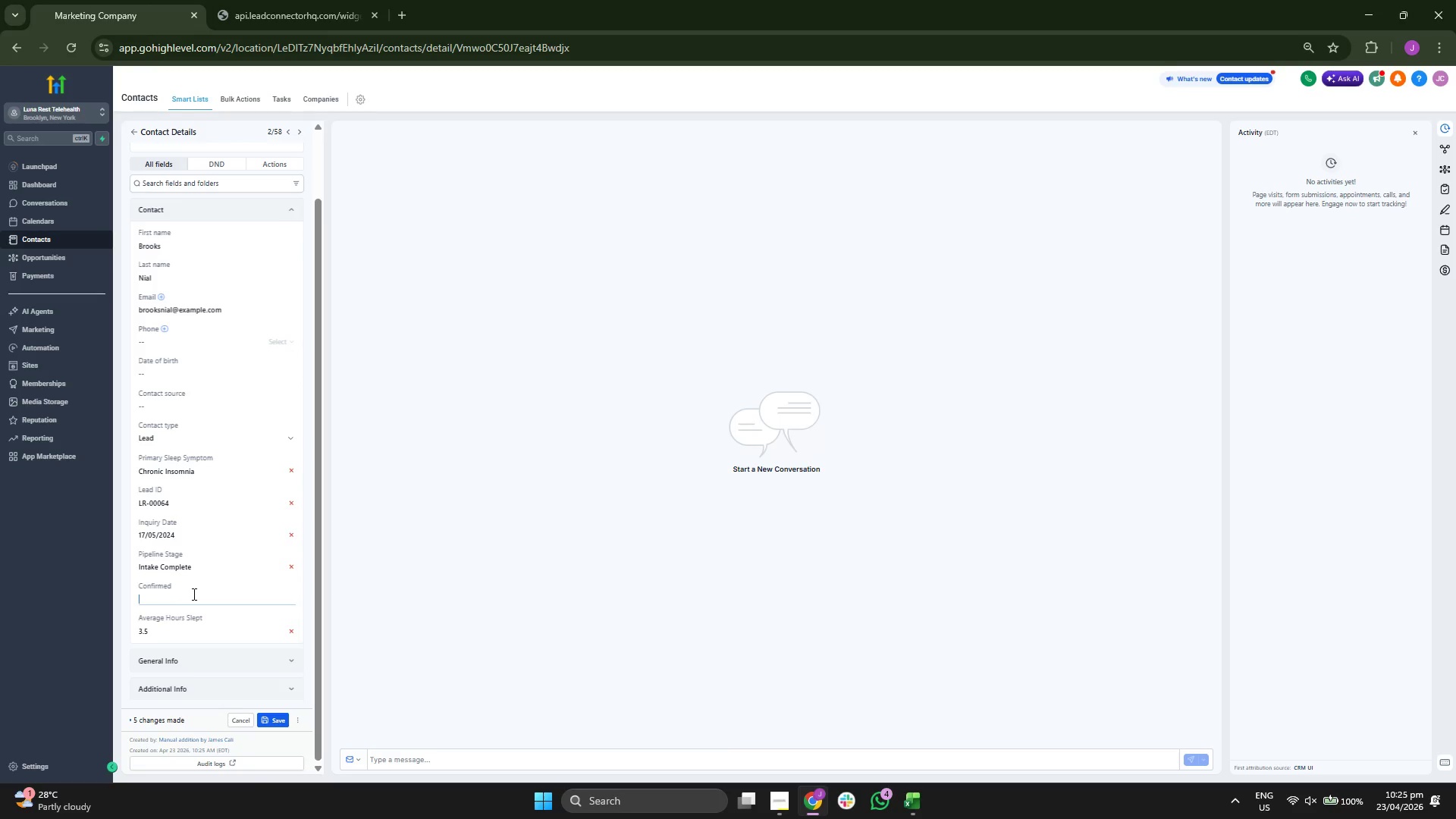 
key(CapsLock)
 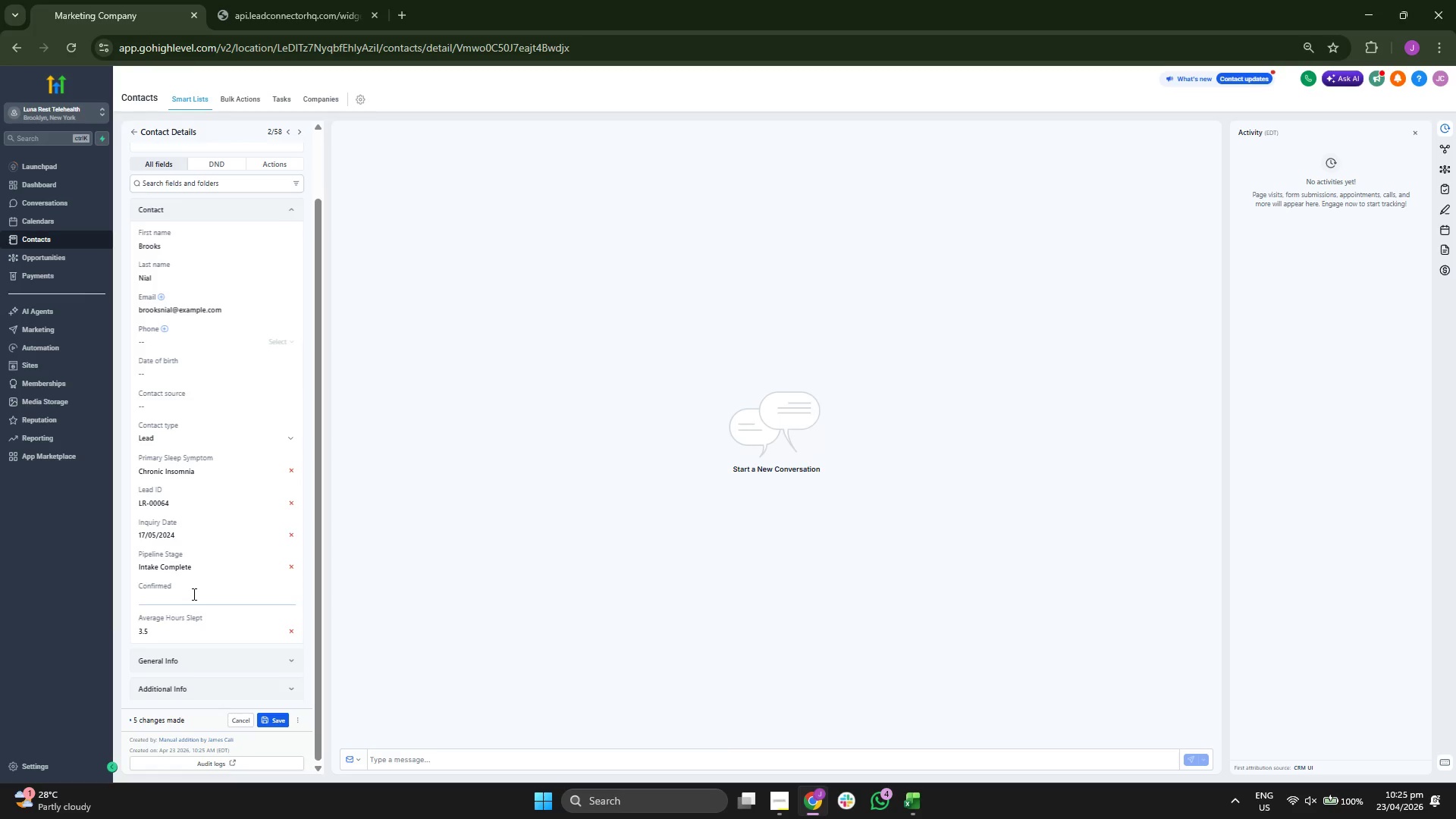 
key(N)
 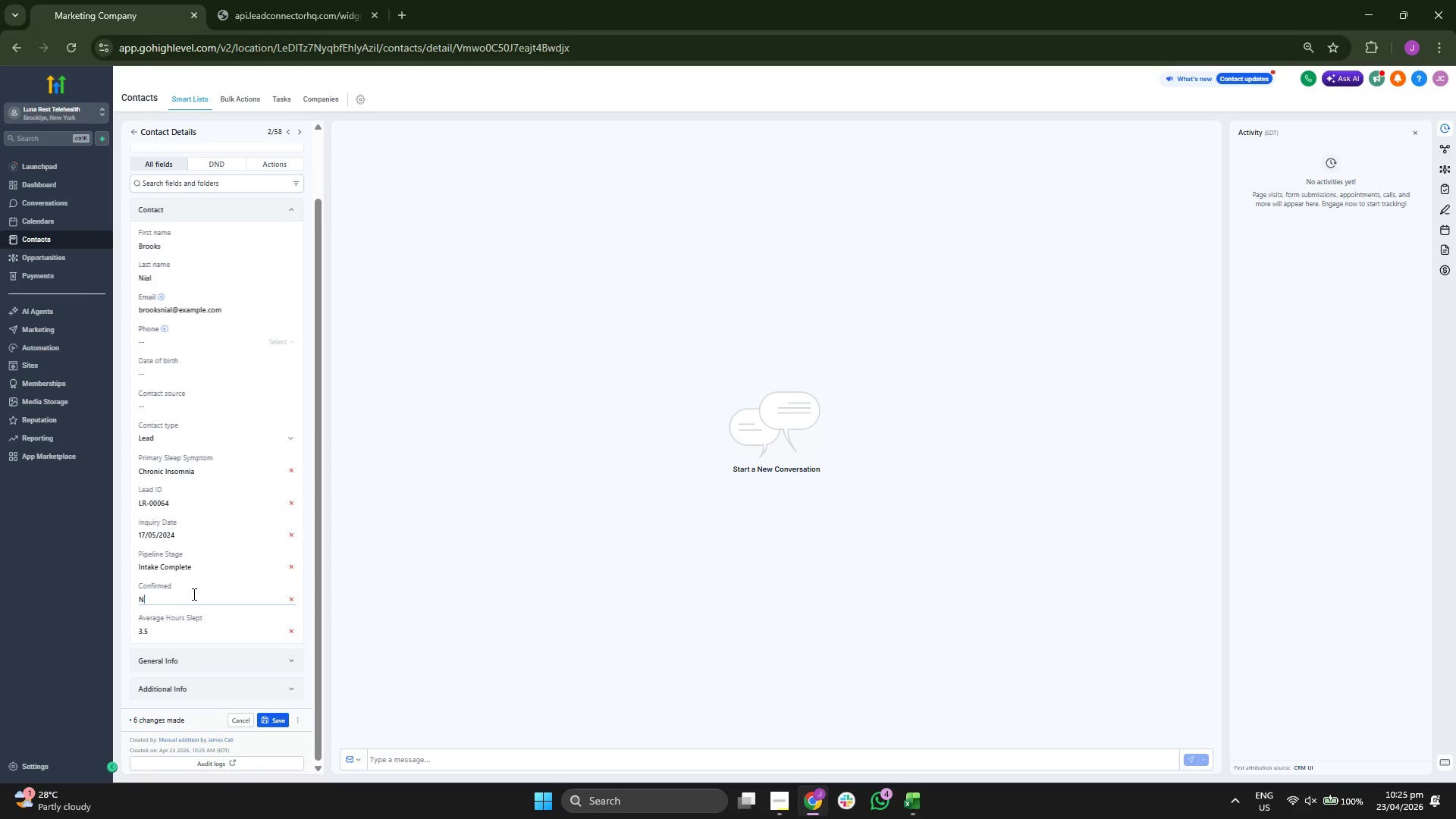 
key(CapsLock)
 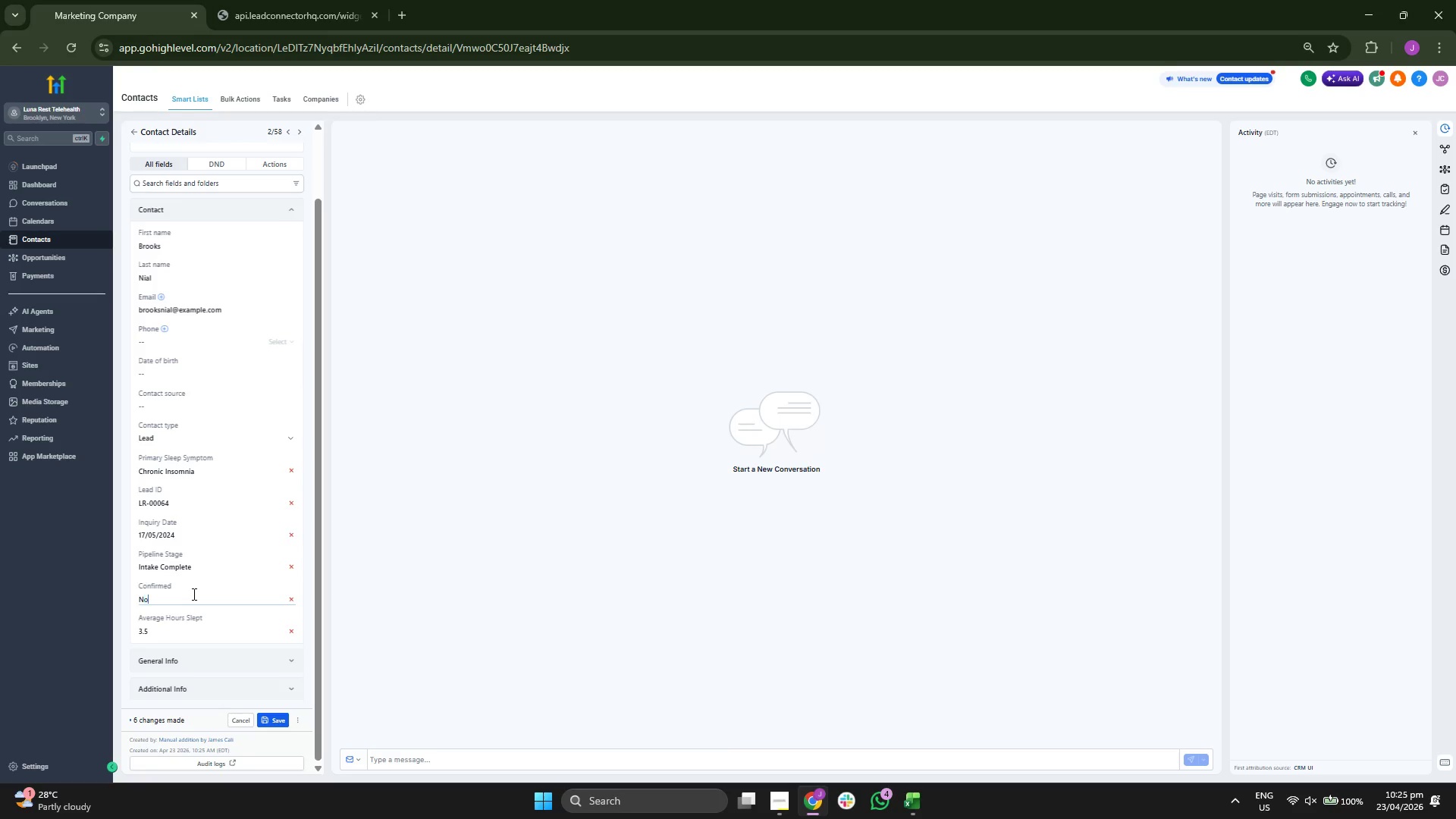 
key(O)
 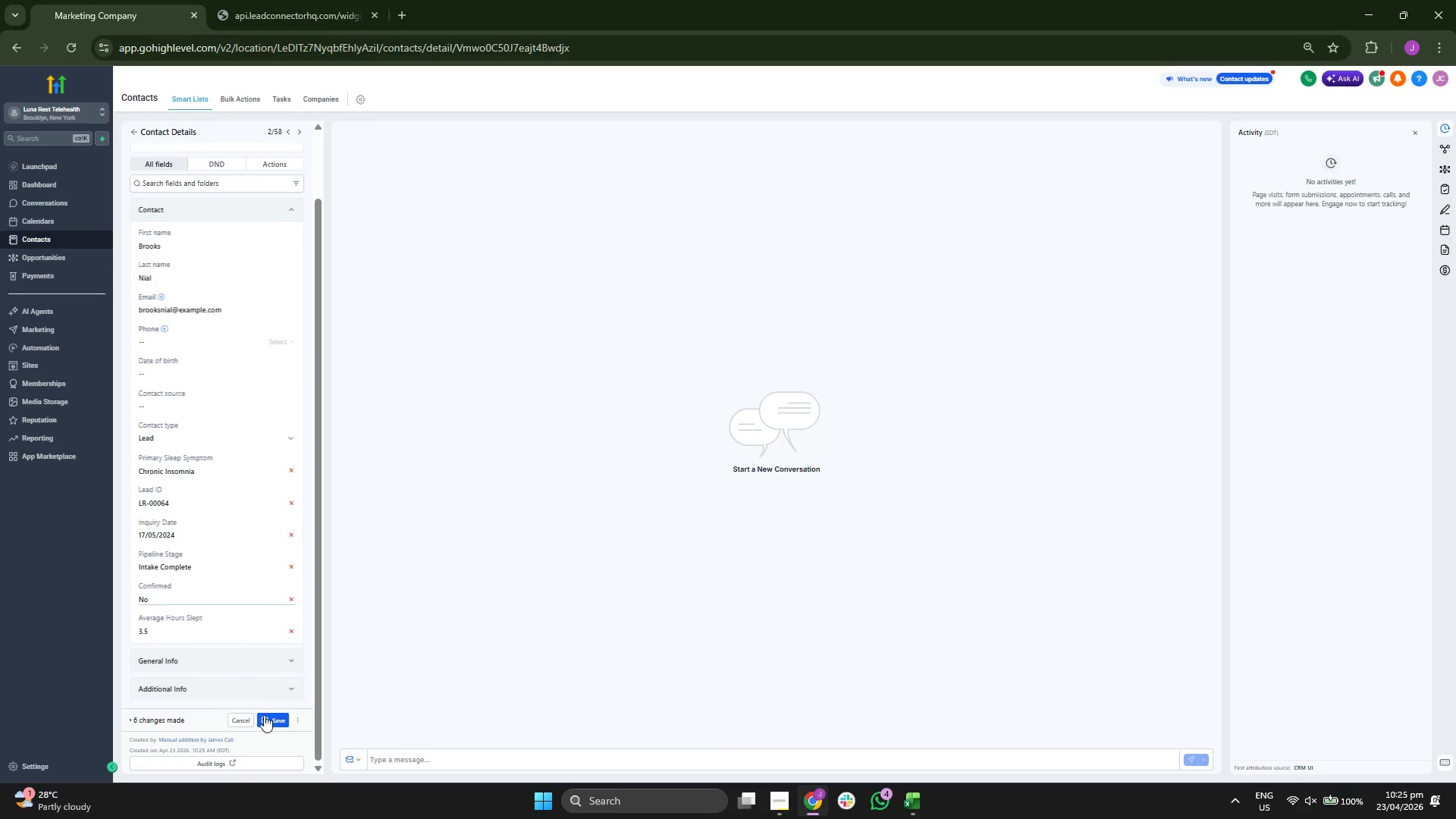 
left_click([281, 724])
 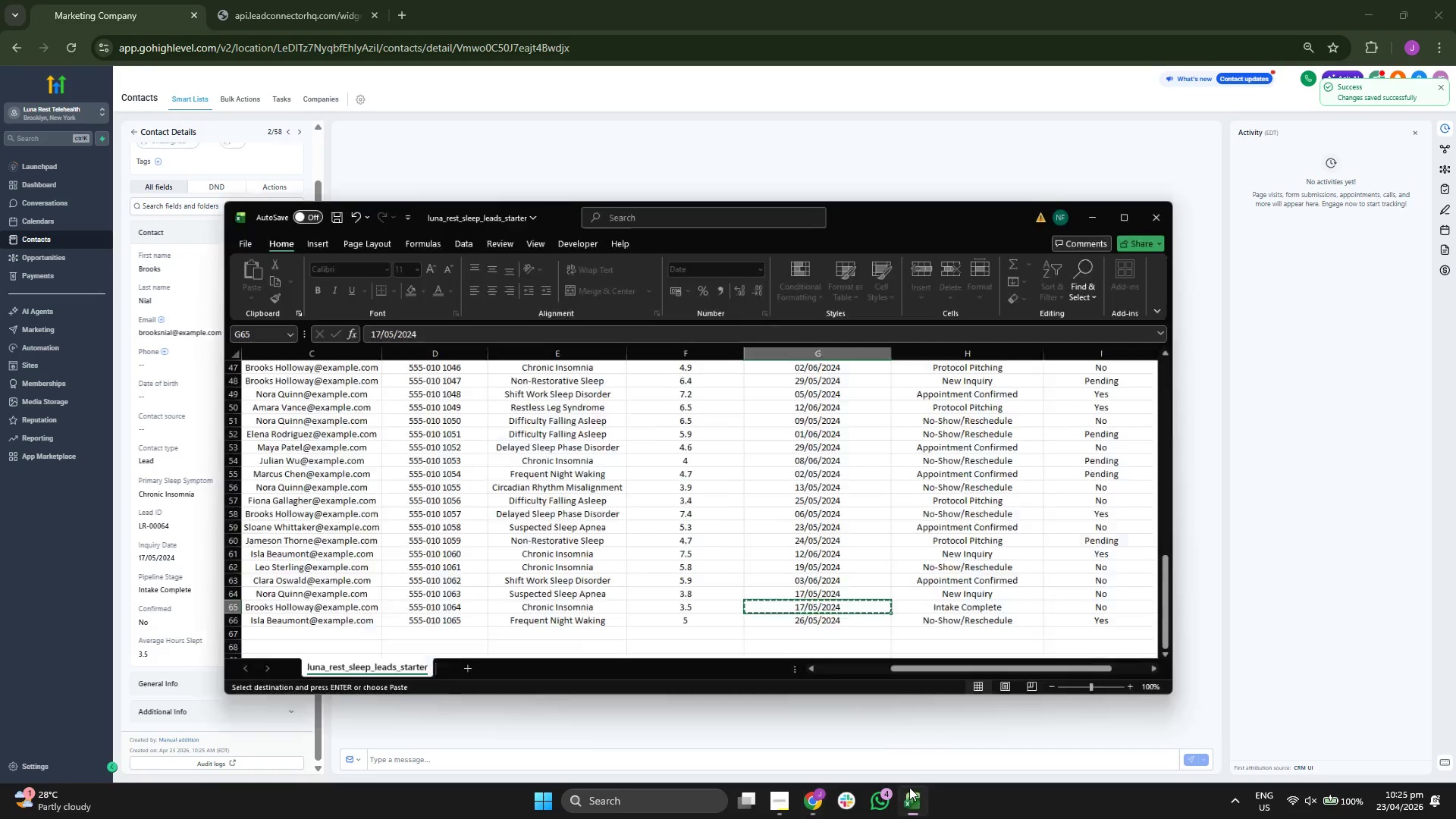 
left_click([909, 786])
 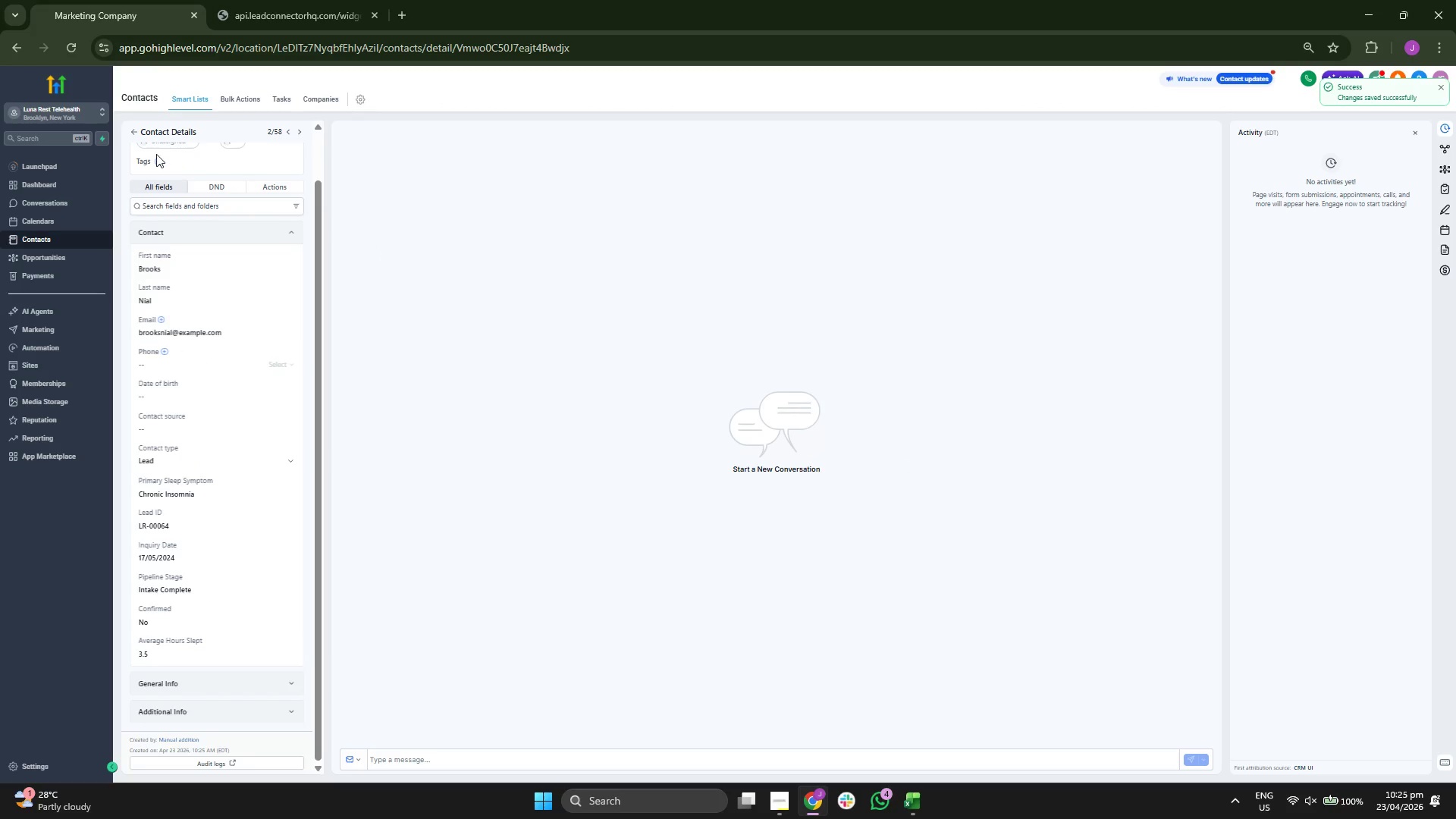 
left_click([131, 133])
 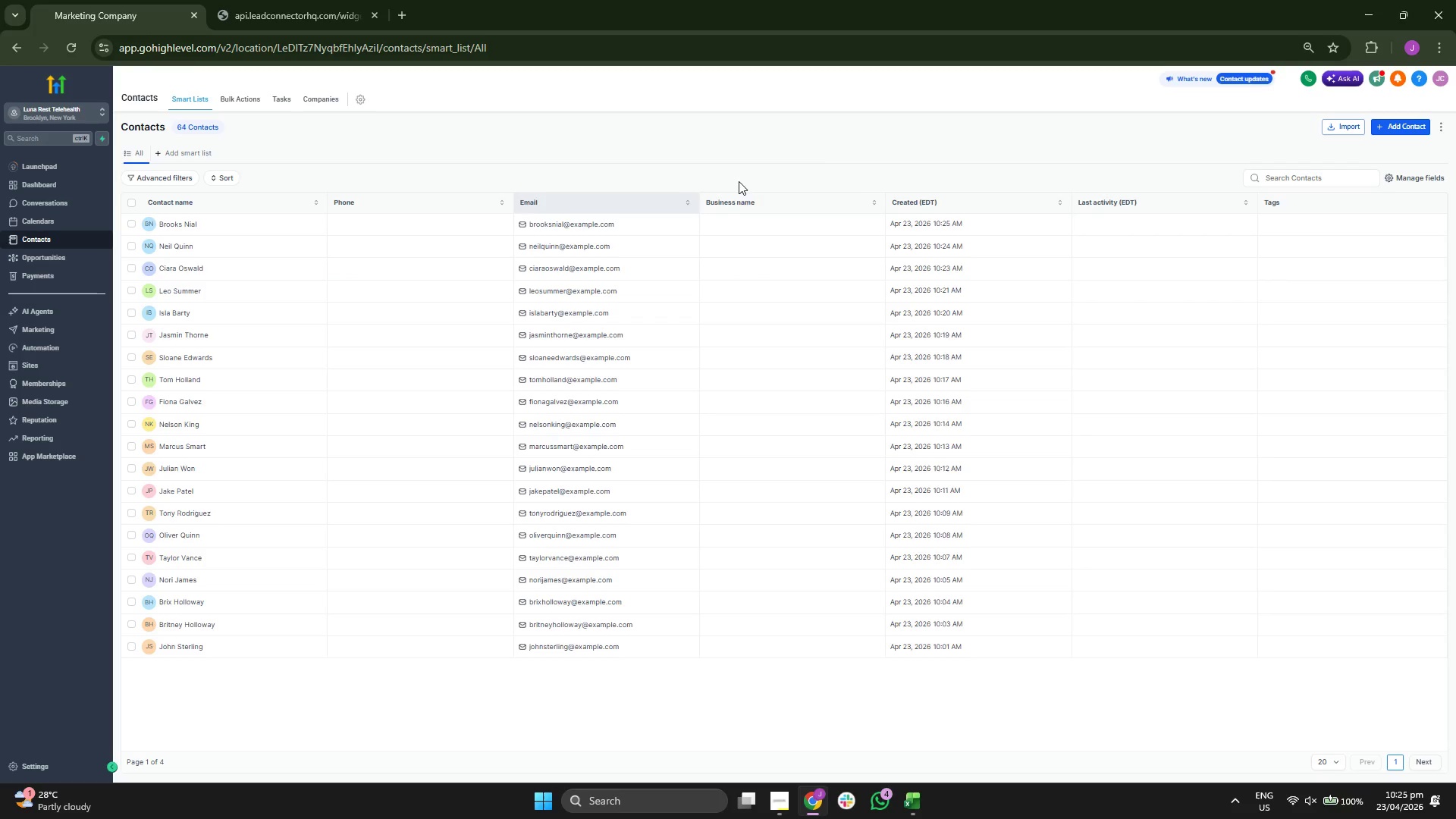 
wait(5.5)
 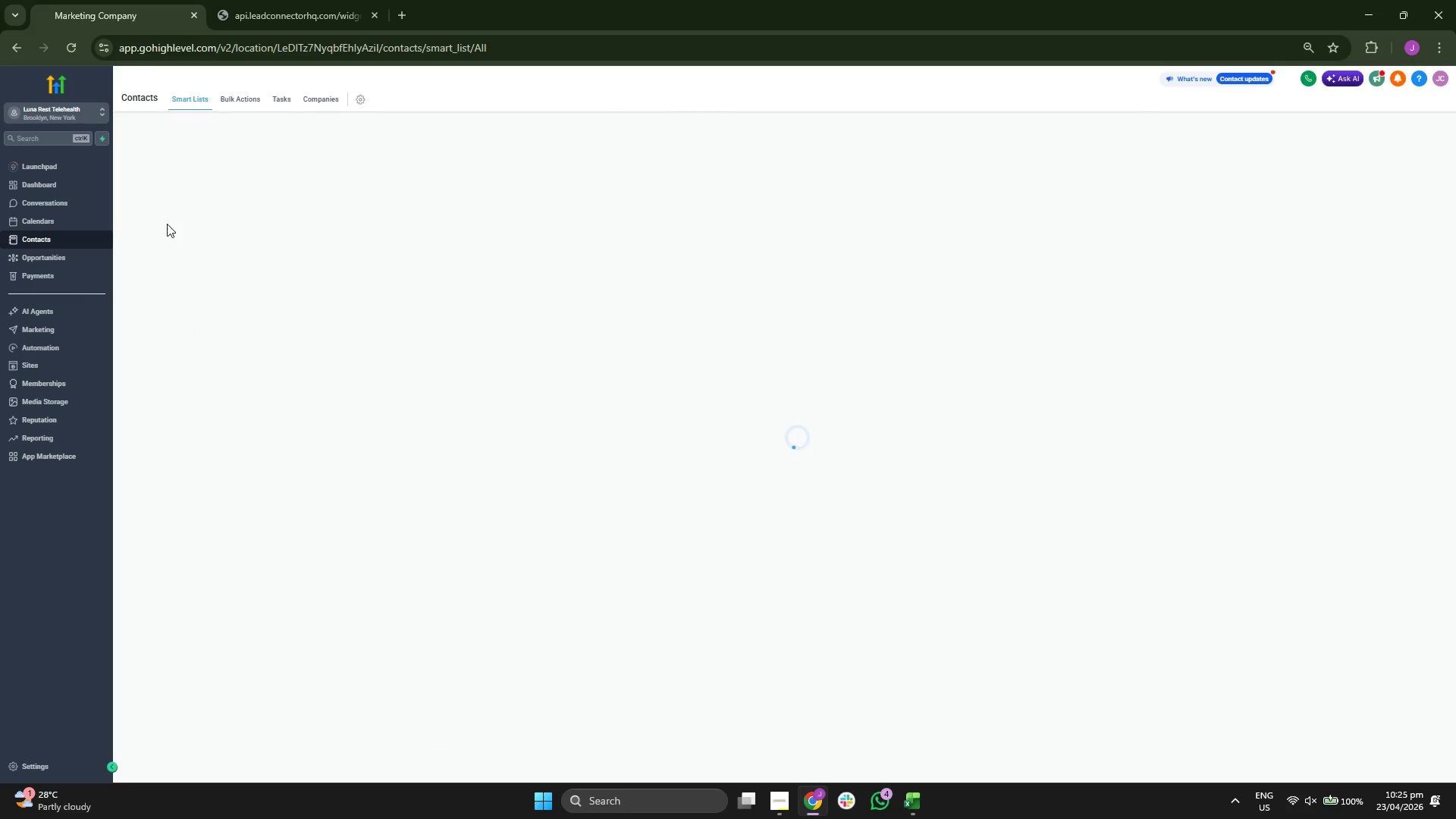 
left_click([1416, 129])
 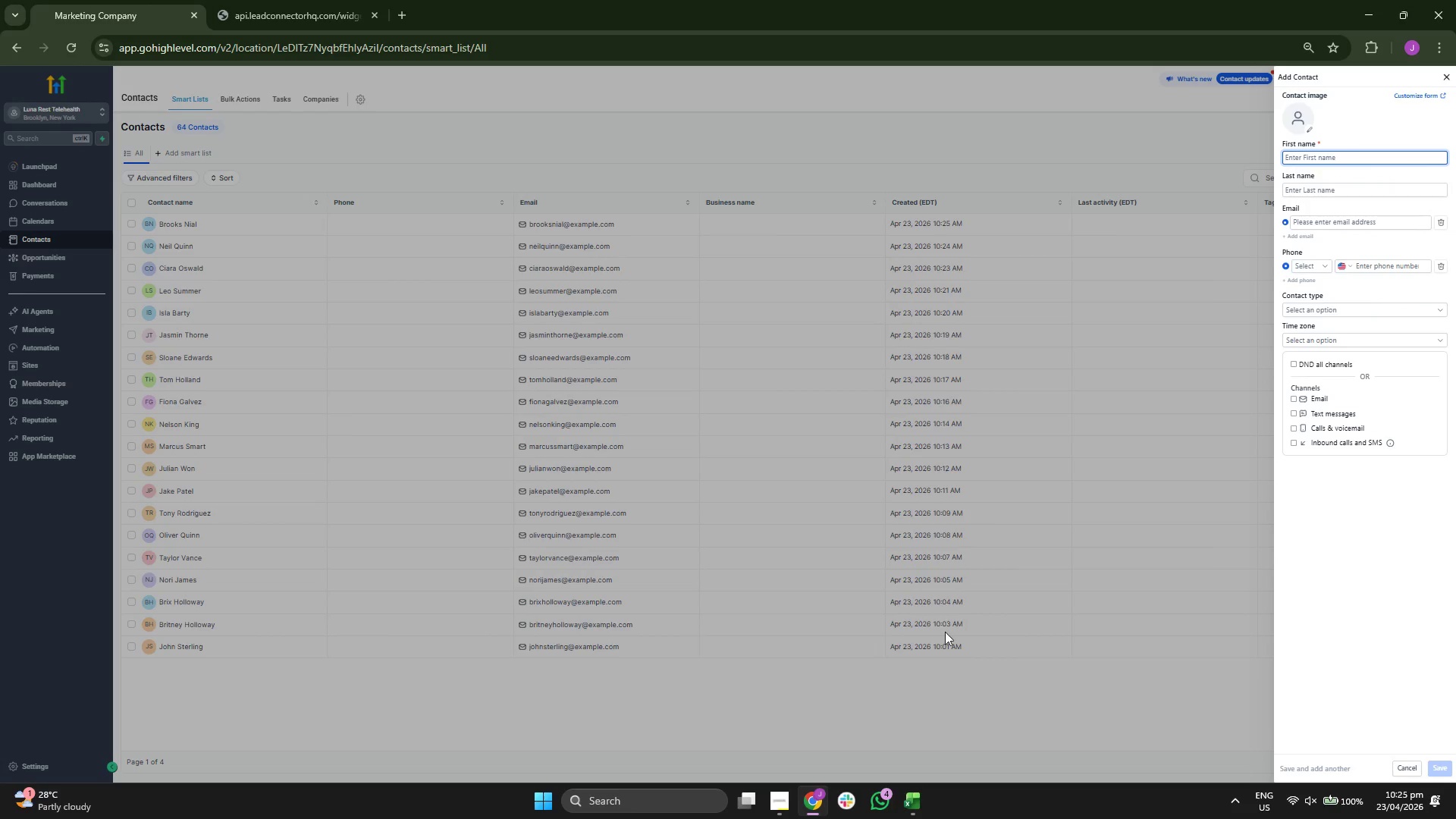 
left_click([902, 814])
 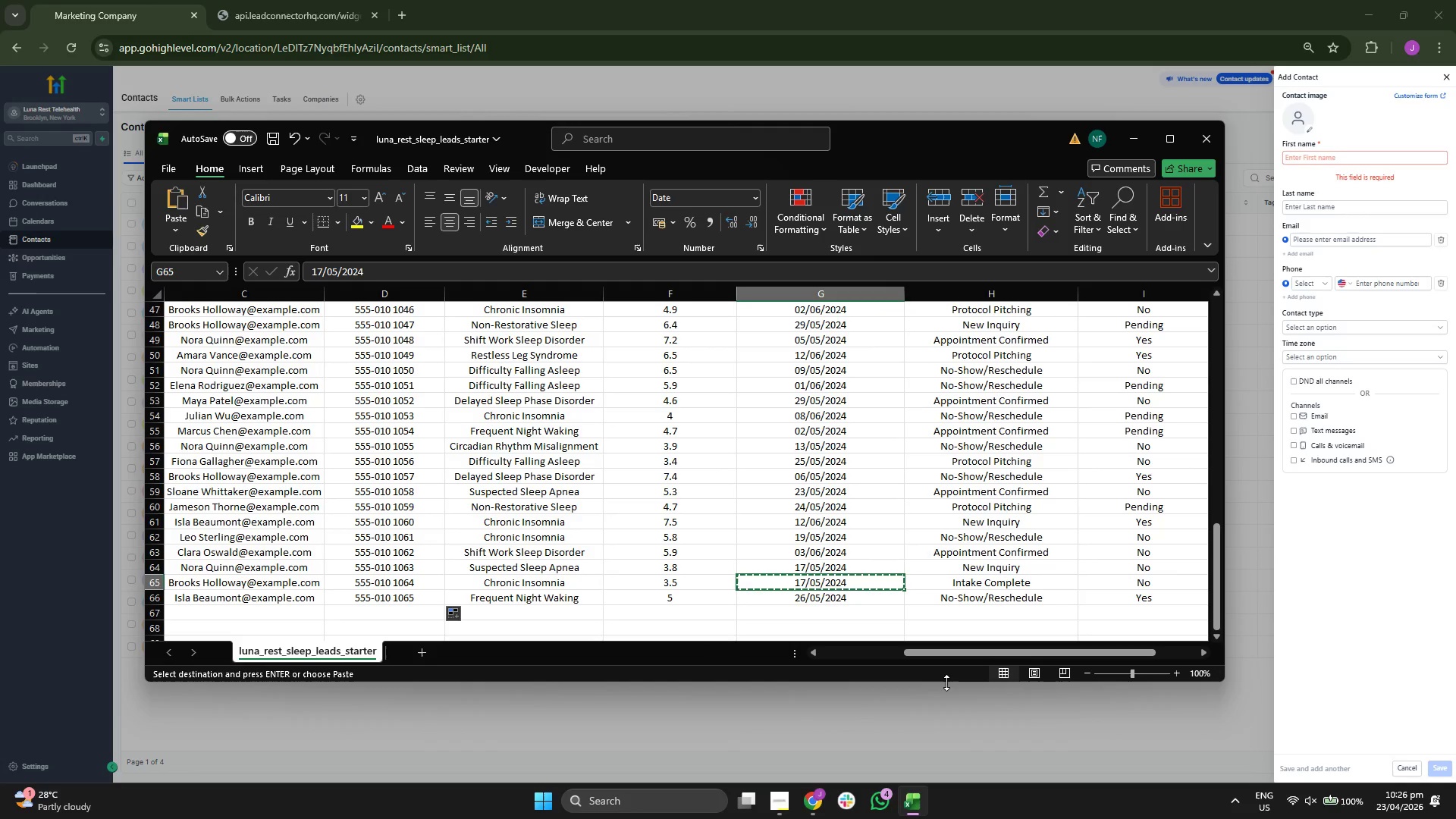 
key(ArrowDown)
 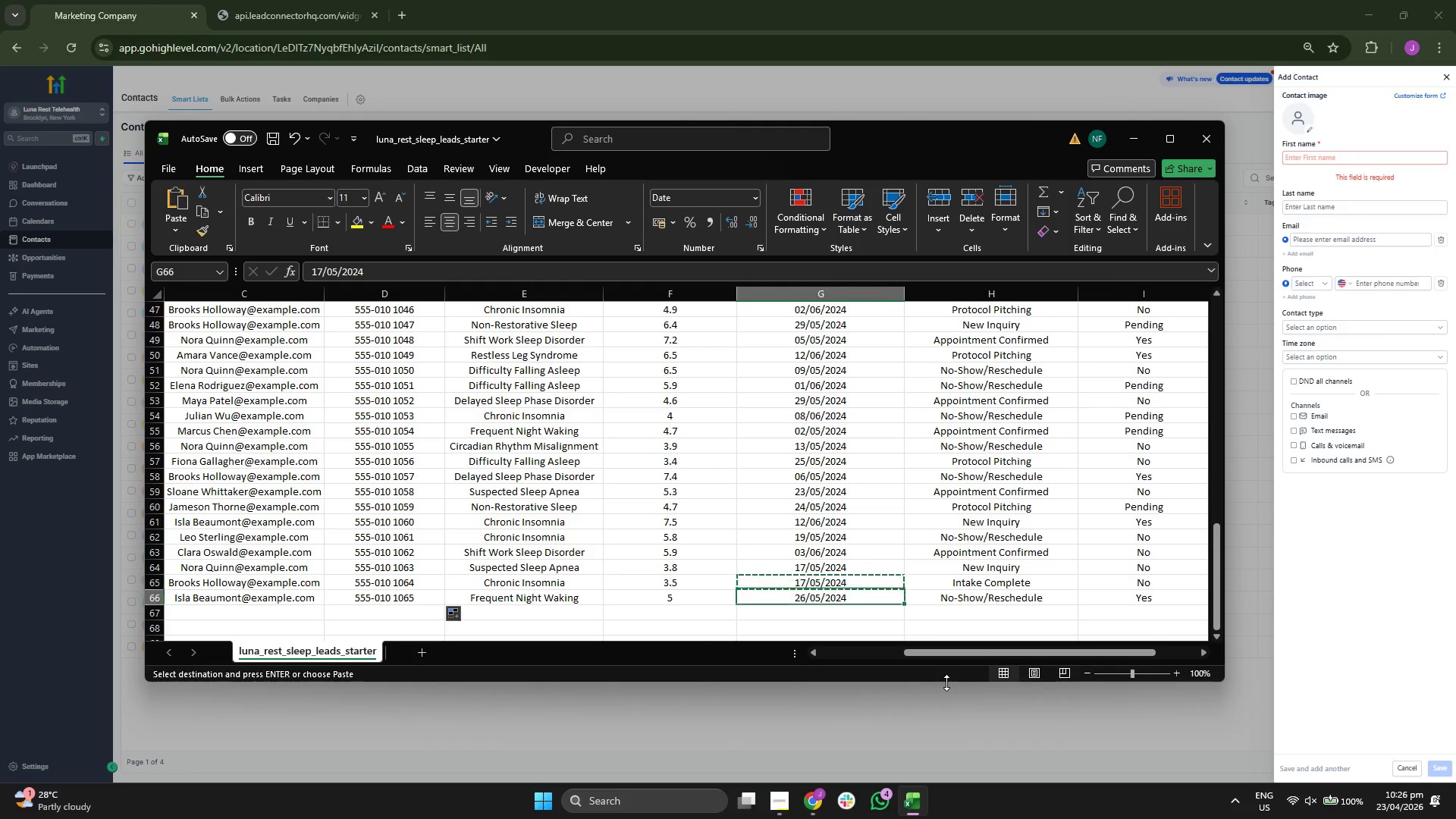 
key(ArrowLeft)
 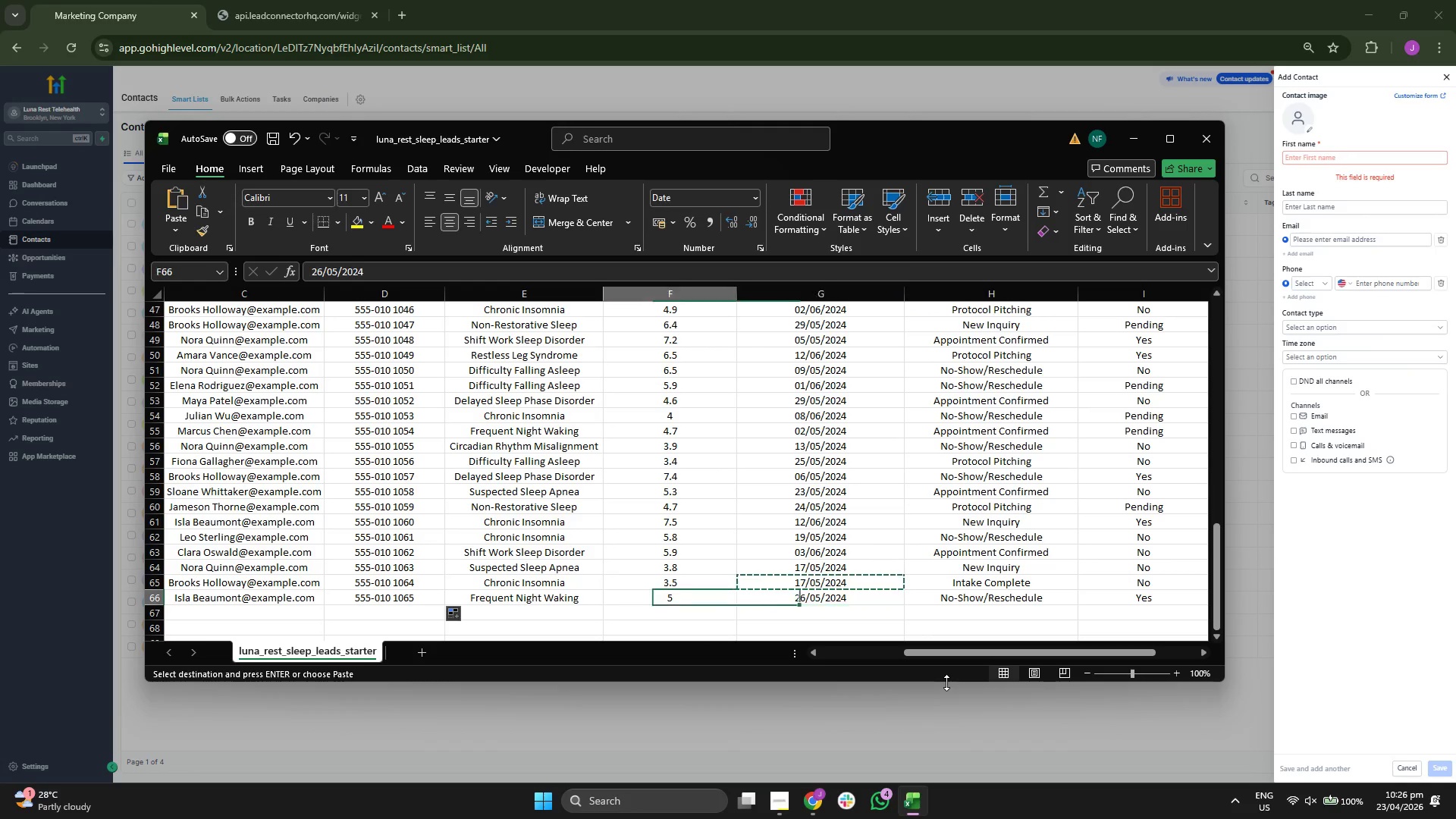 
key(ArrowLeft)
 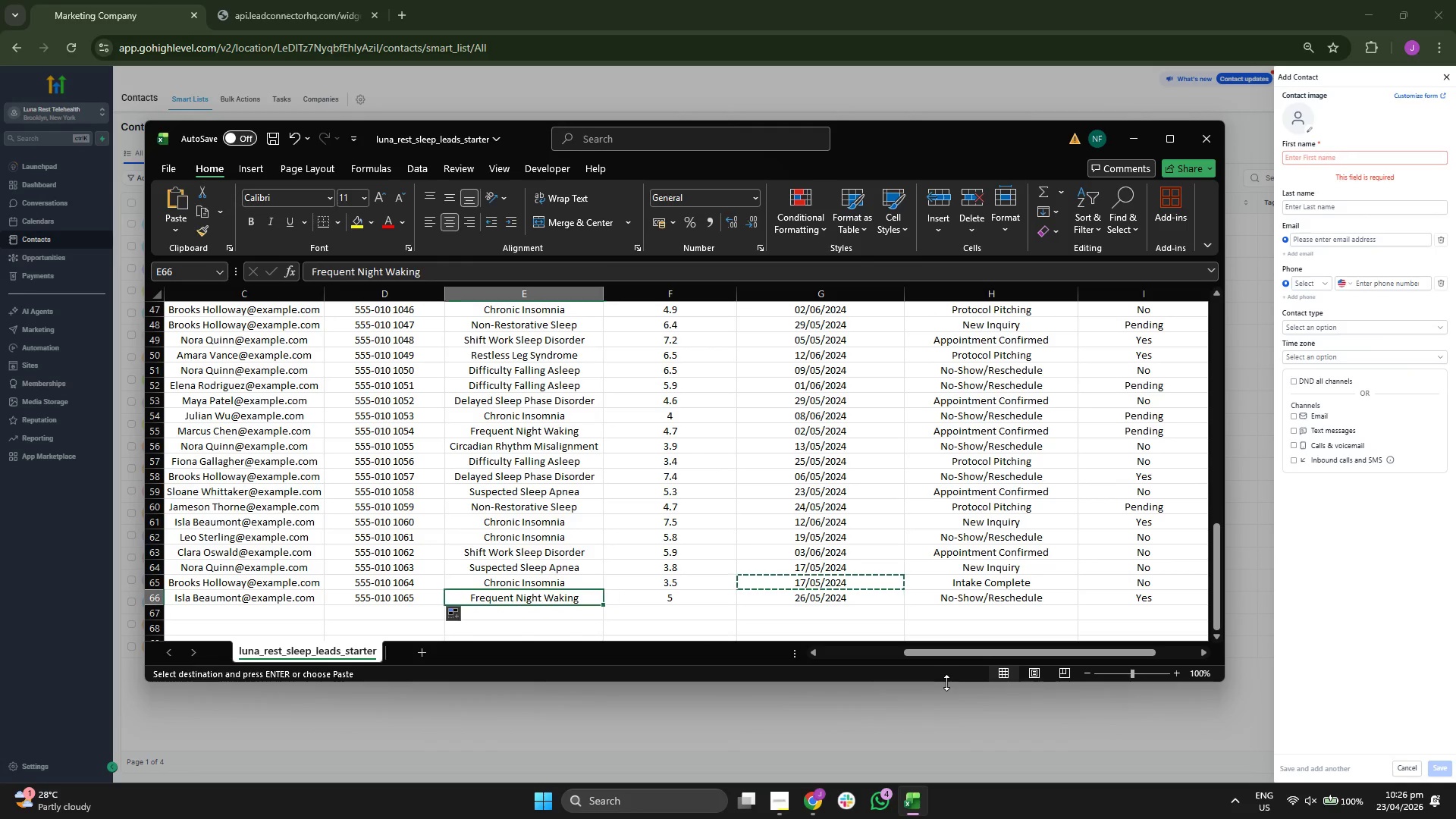 
key(ArrowLeft)
 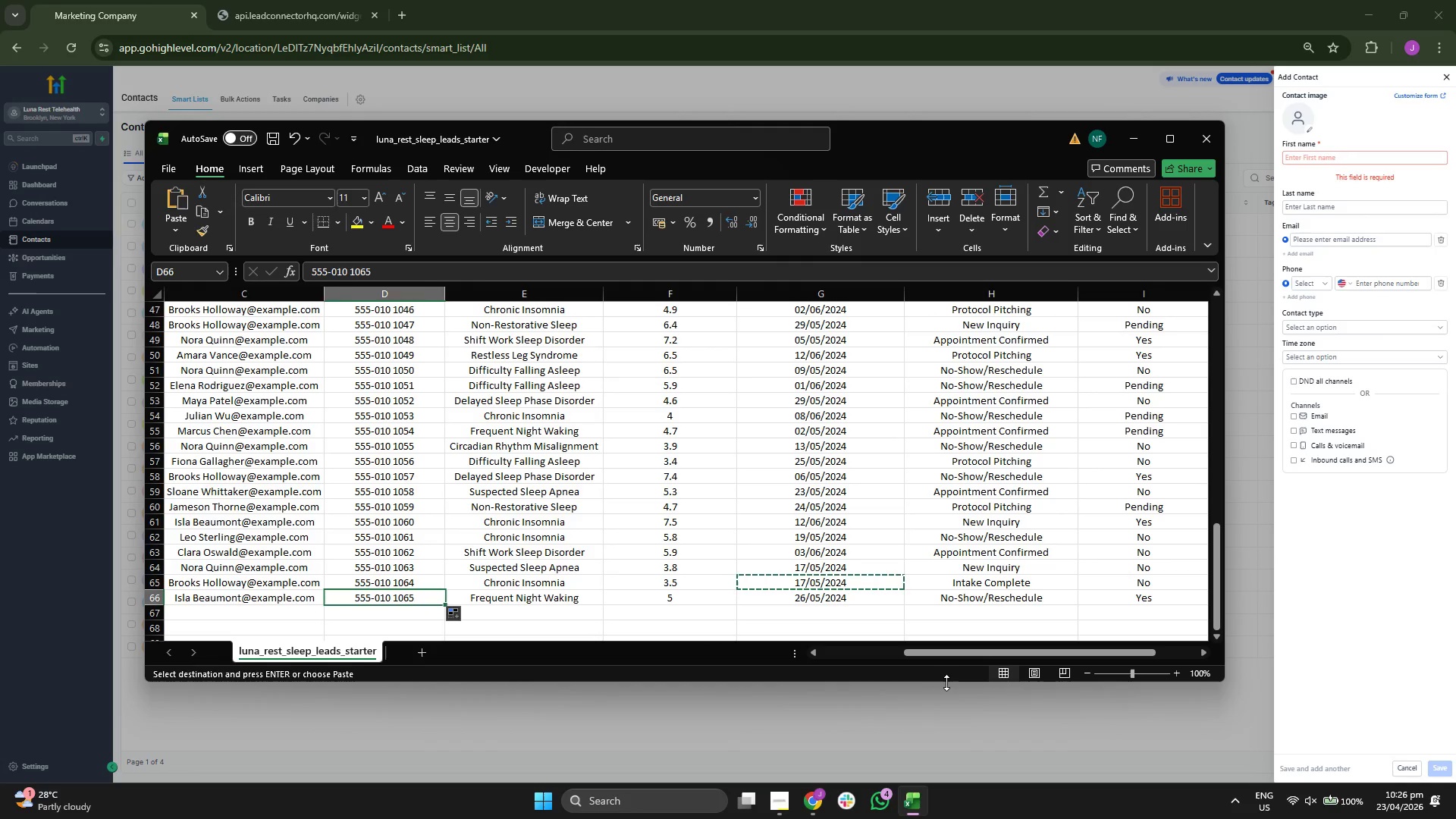 
key(ArrowLeft)
 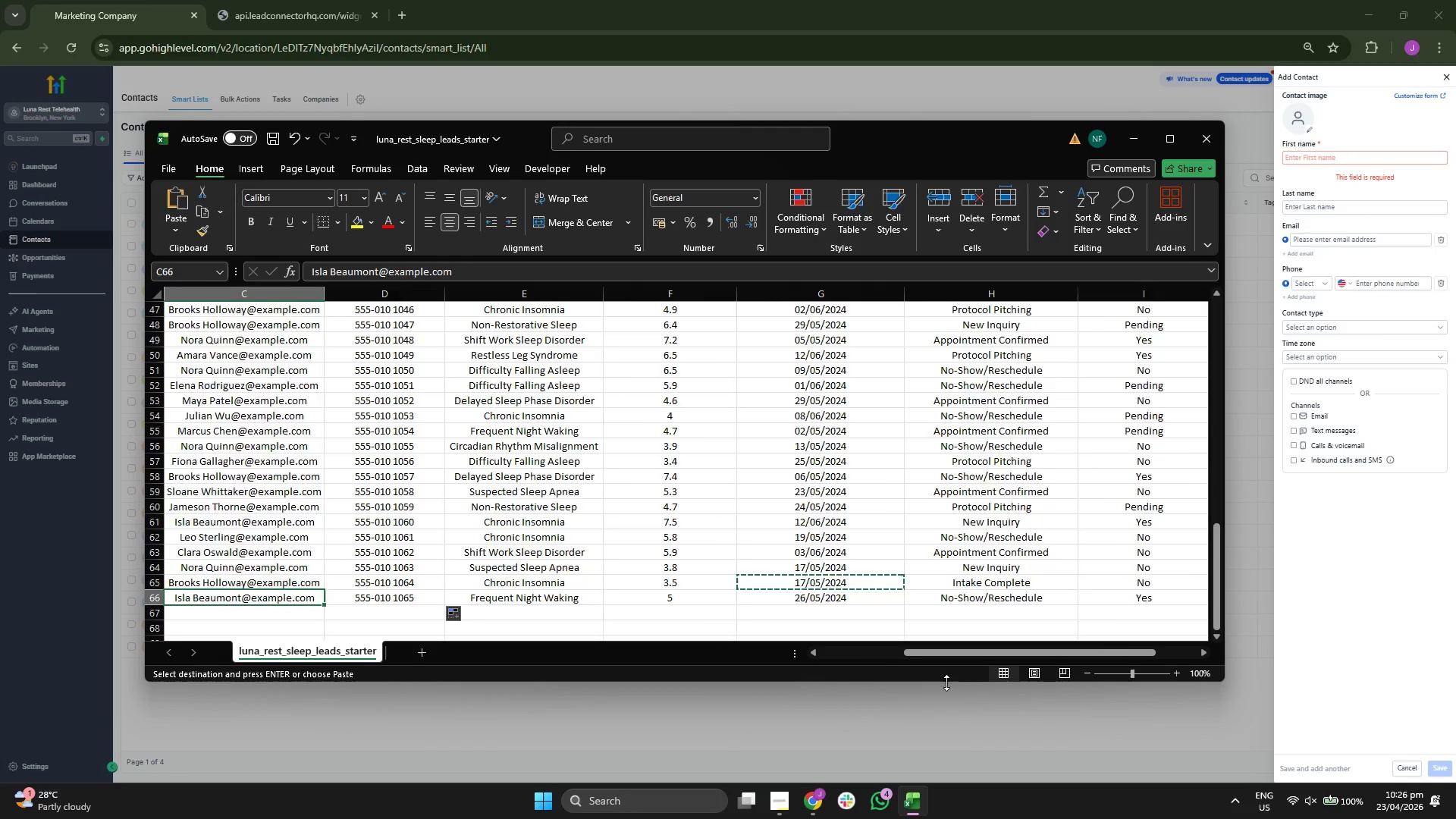 
key(ArrowLeft)
 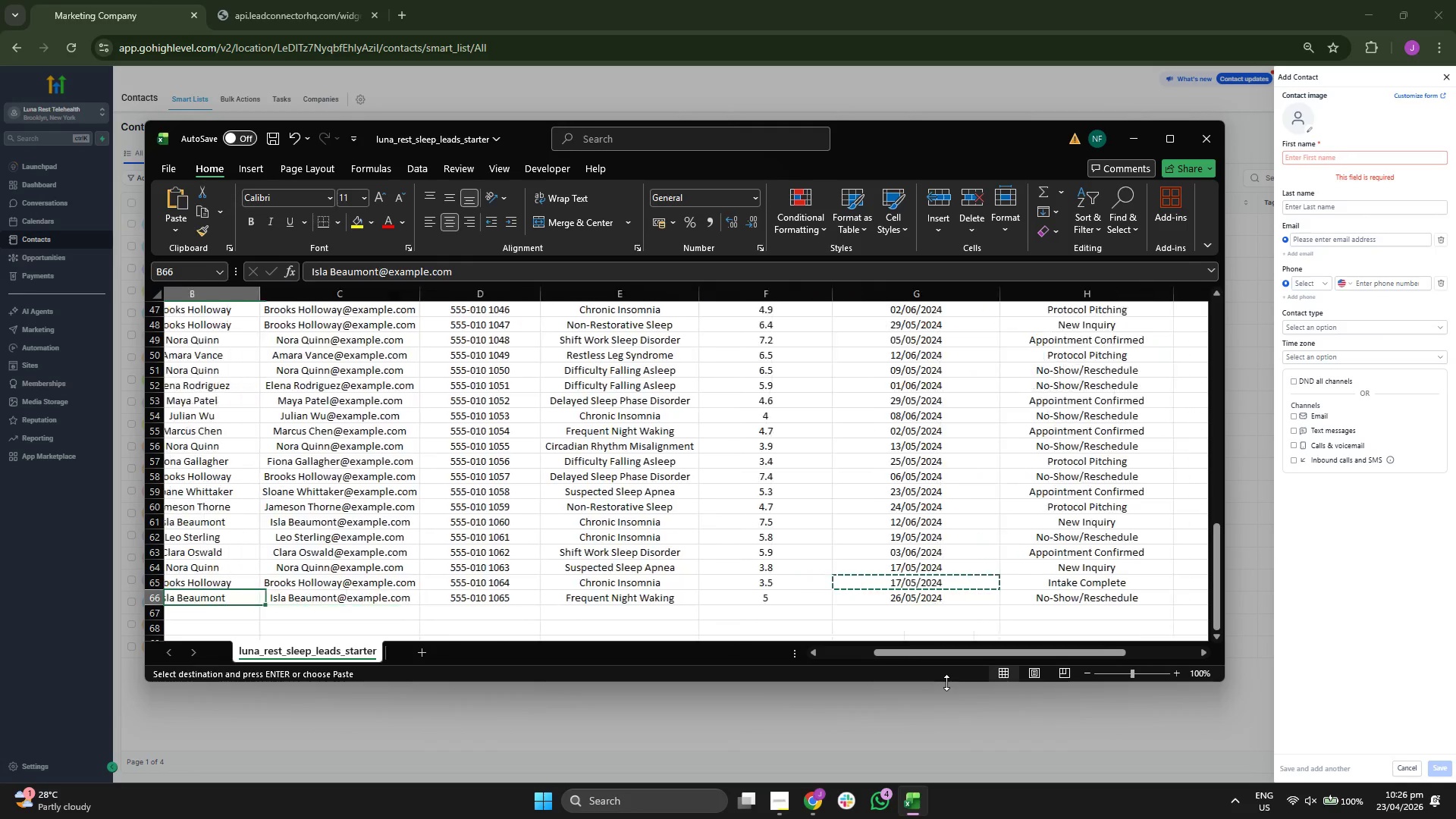 
key(ArrowLeft)
 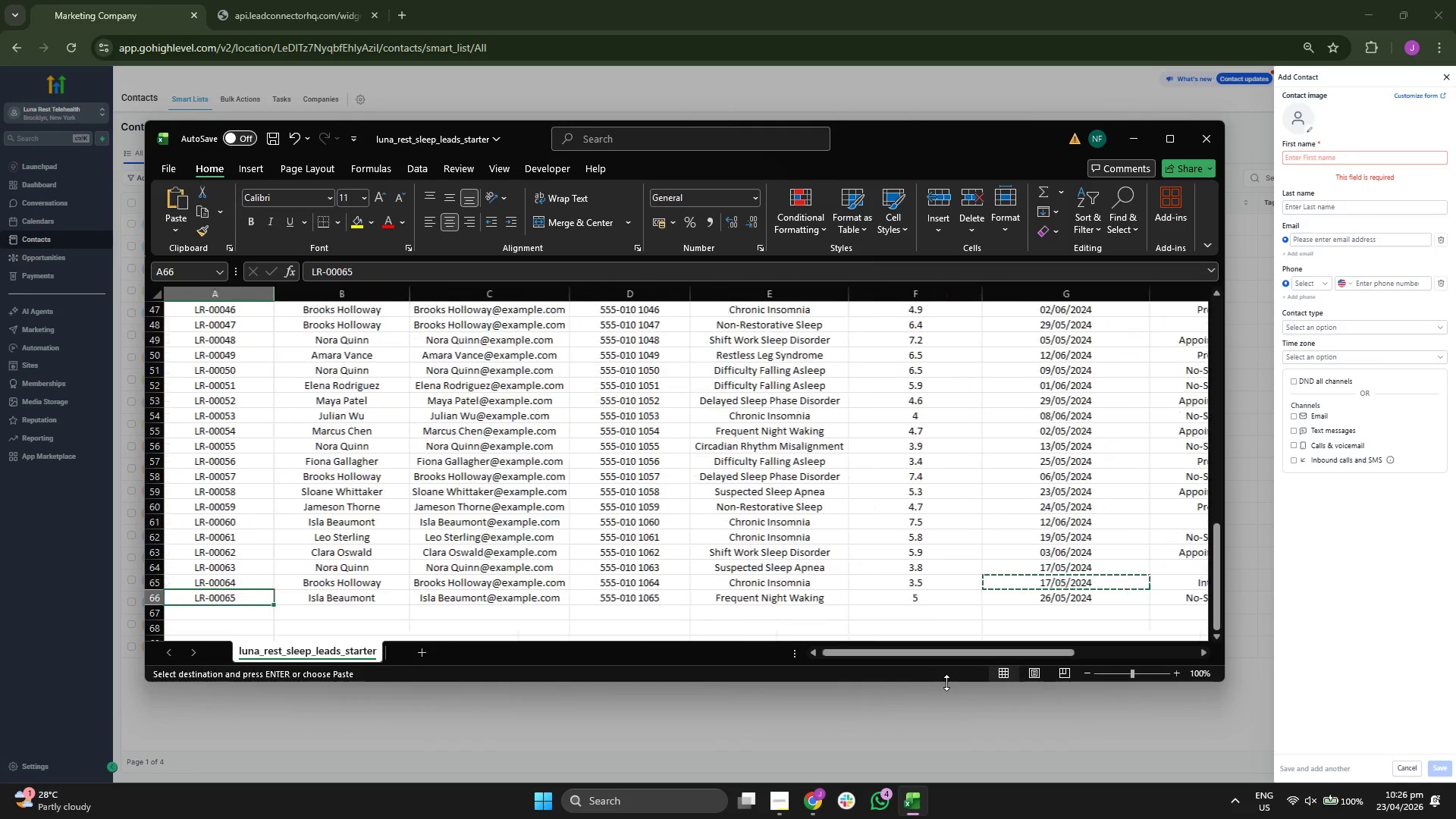 
key(ArrowRight)
 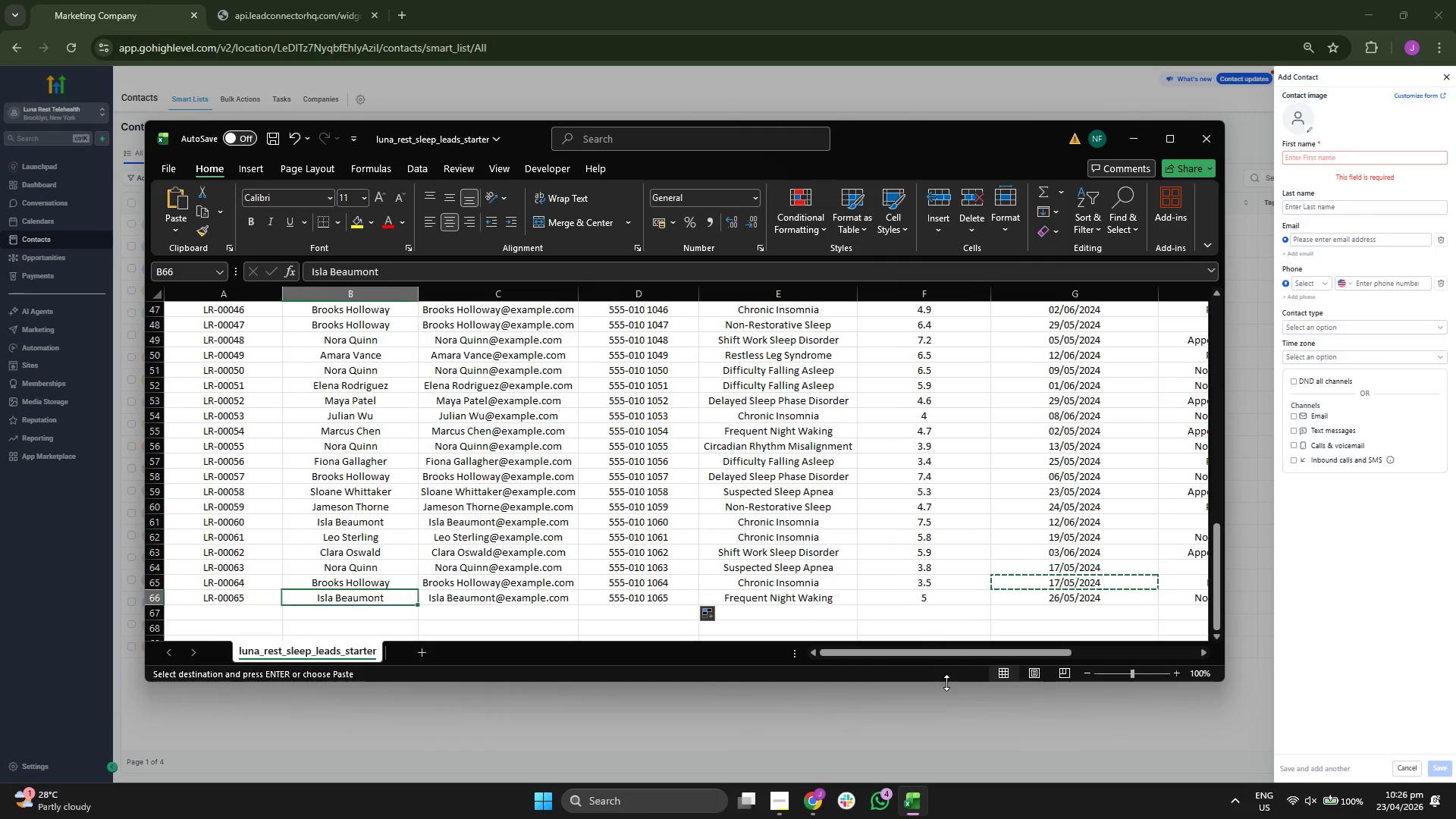 
key(ArrowRight)
 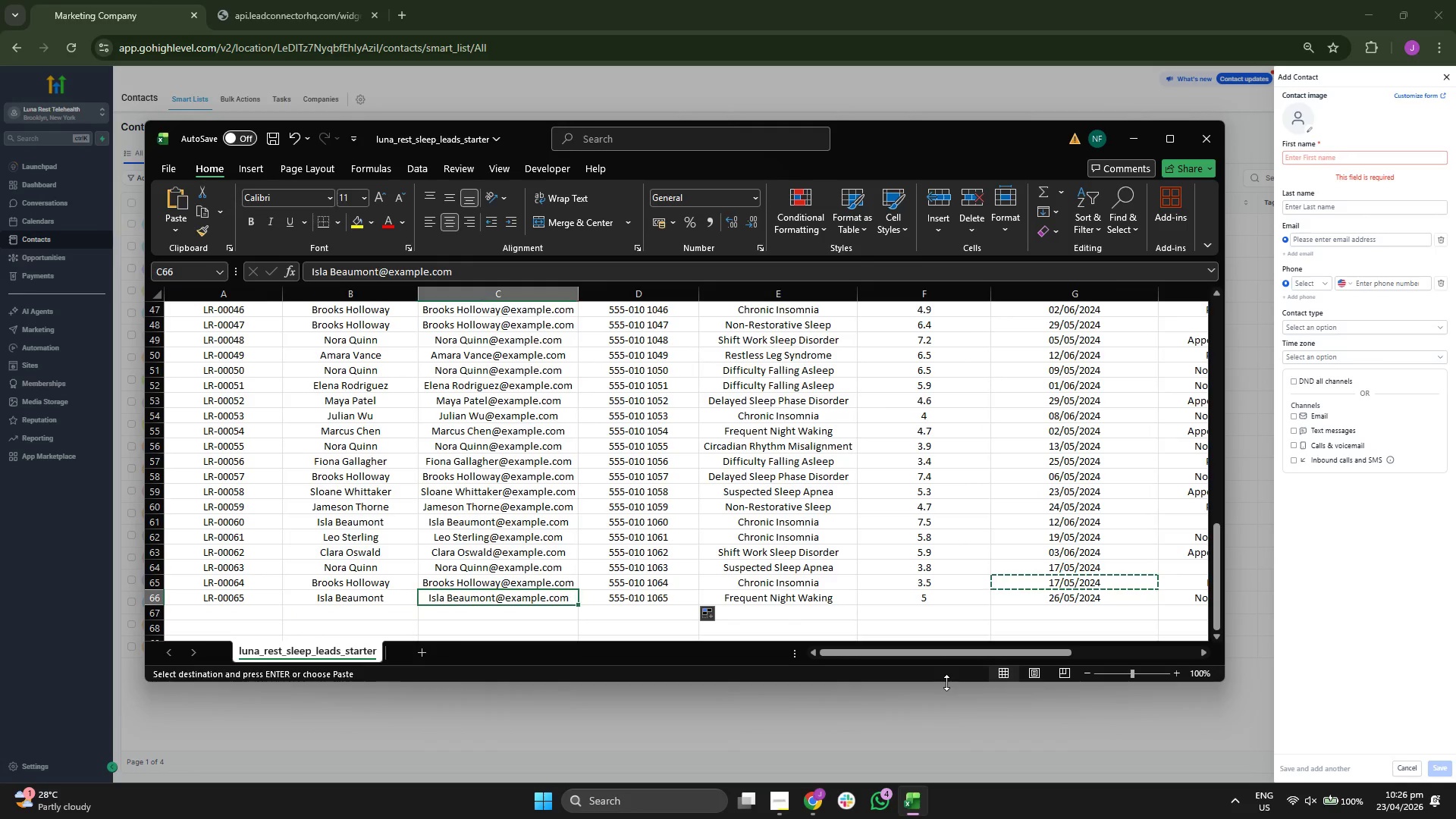 
key(Control+ControlLeft)
 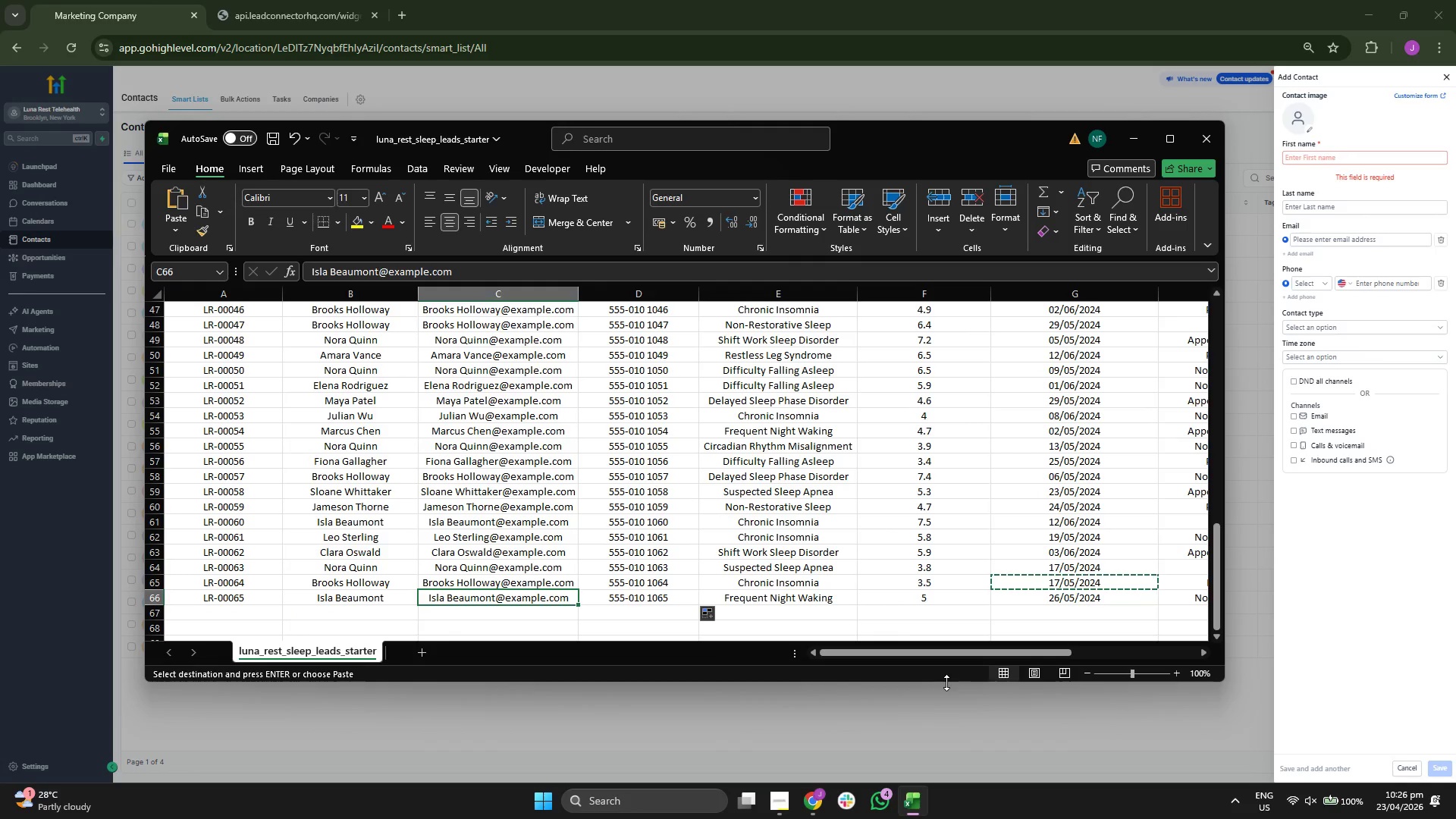 
key(Control+C)
 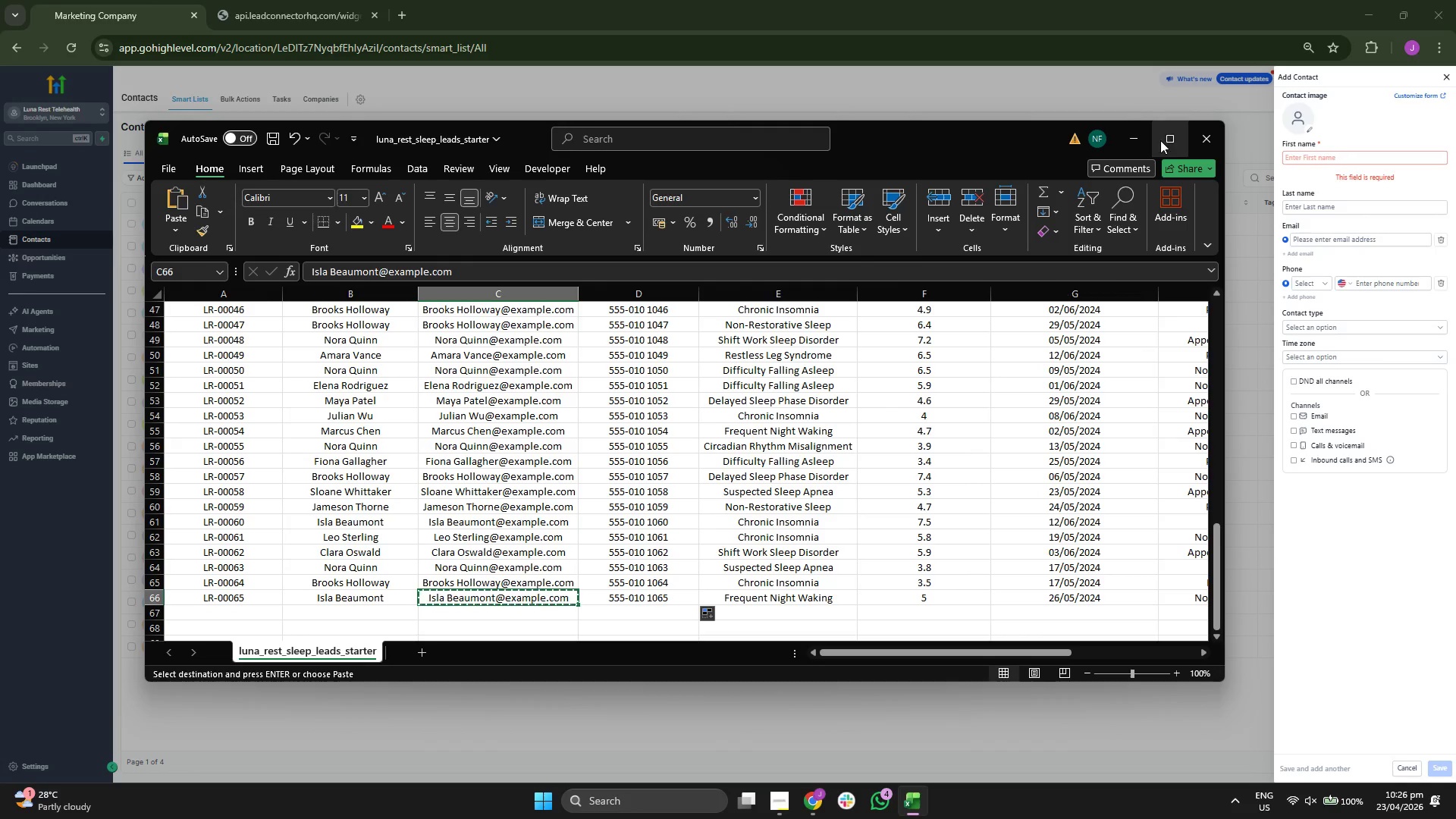 
left_click([1147, 136])
 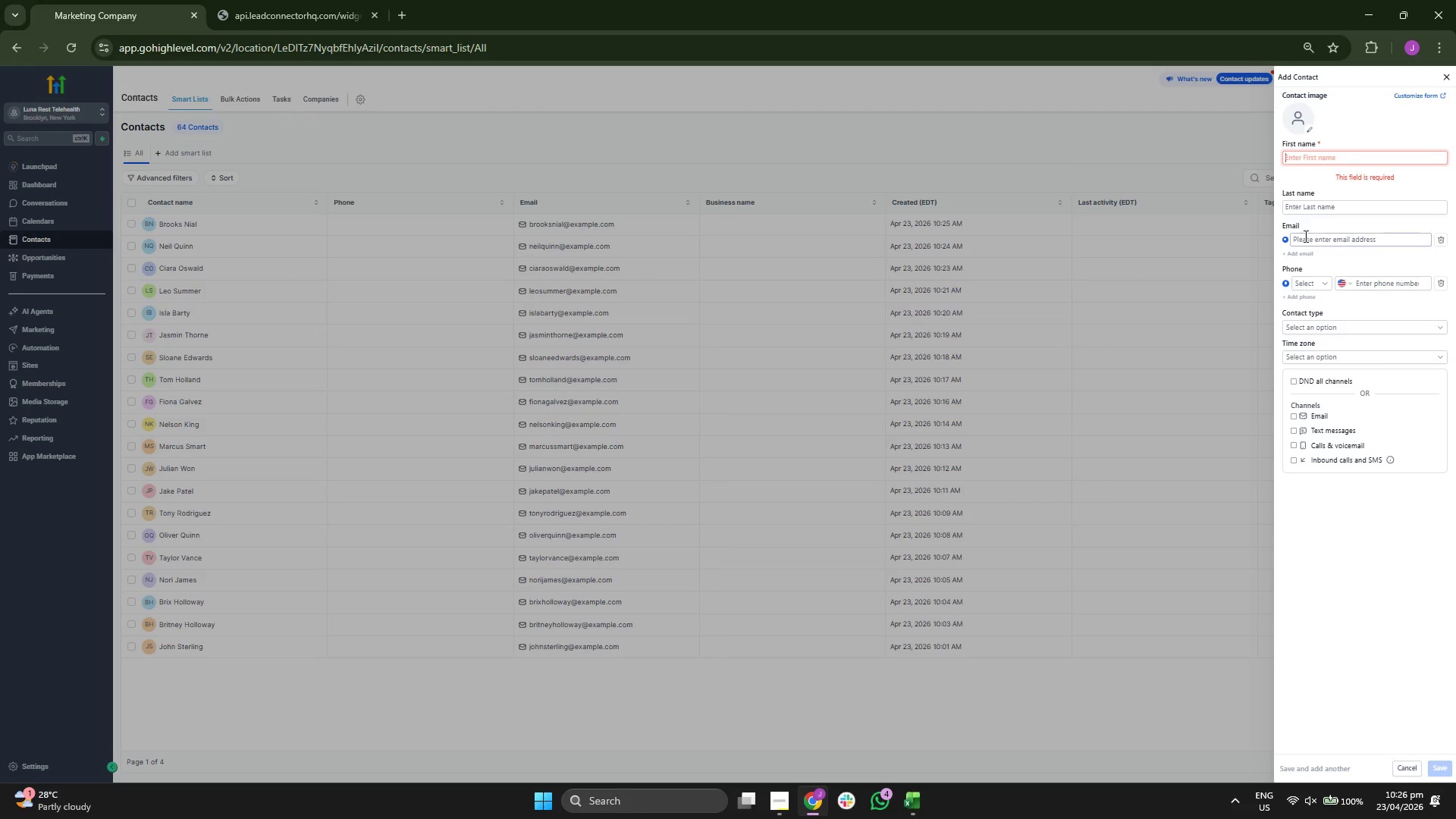 
left_click([1313, 237])
 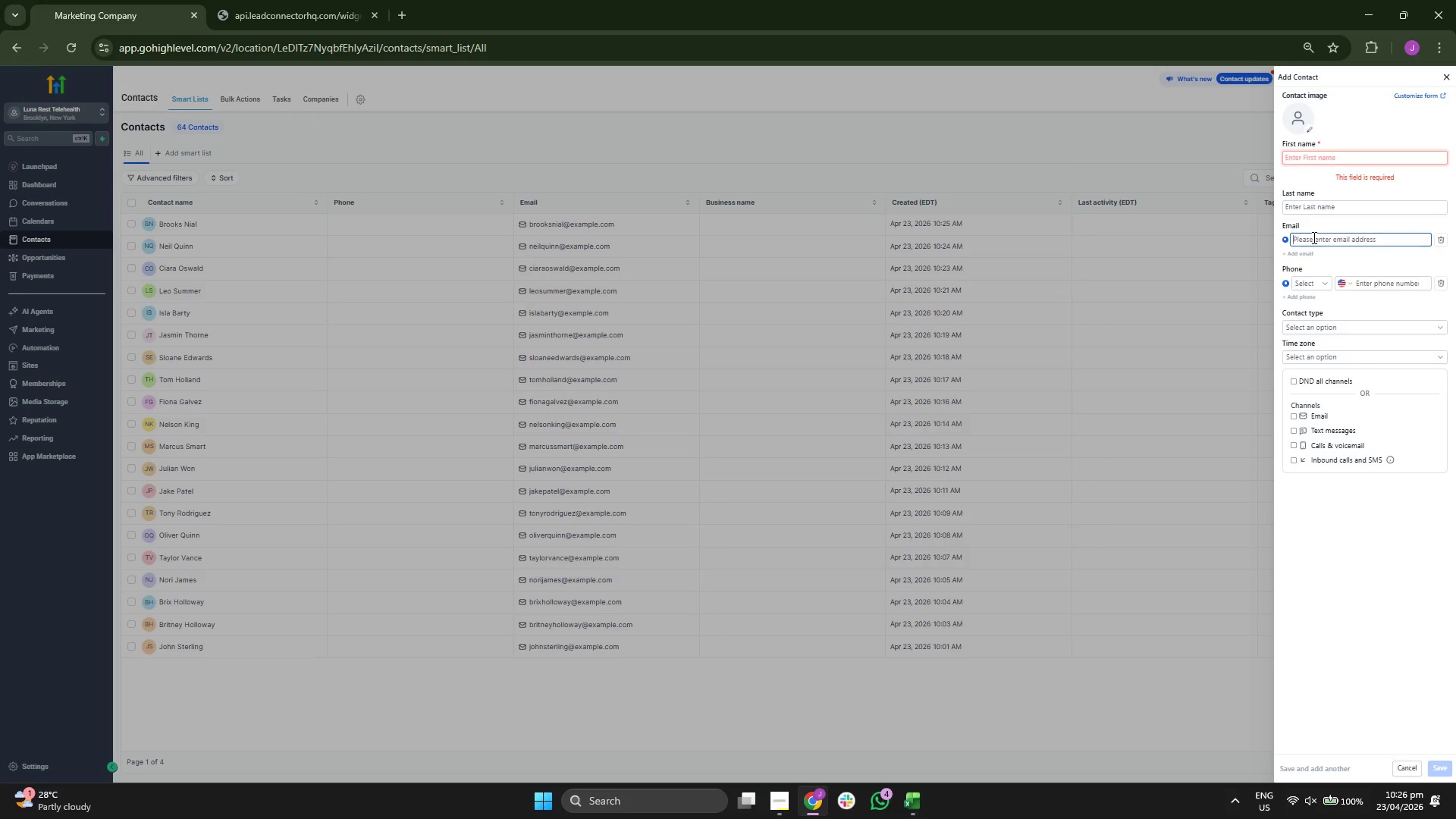 
key(Control+ControlLeft)
 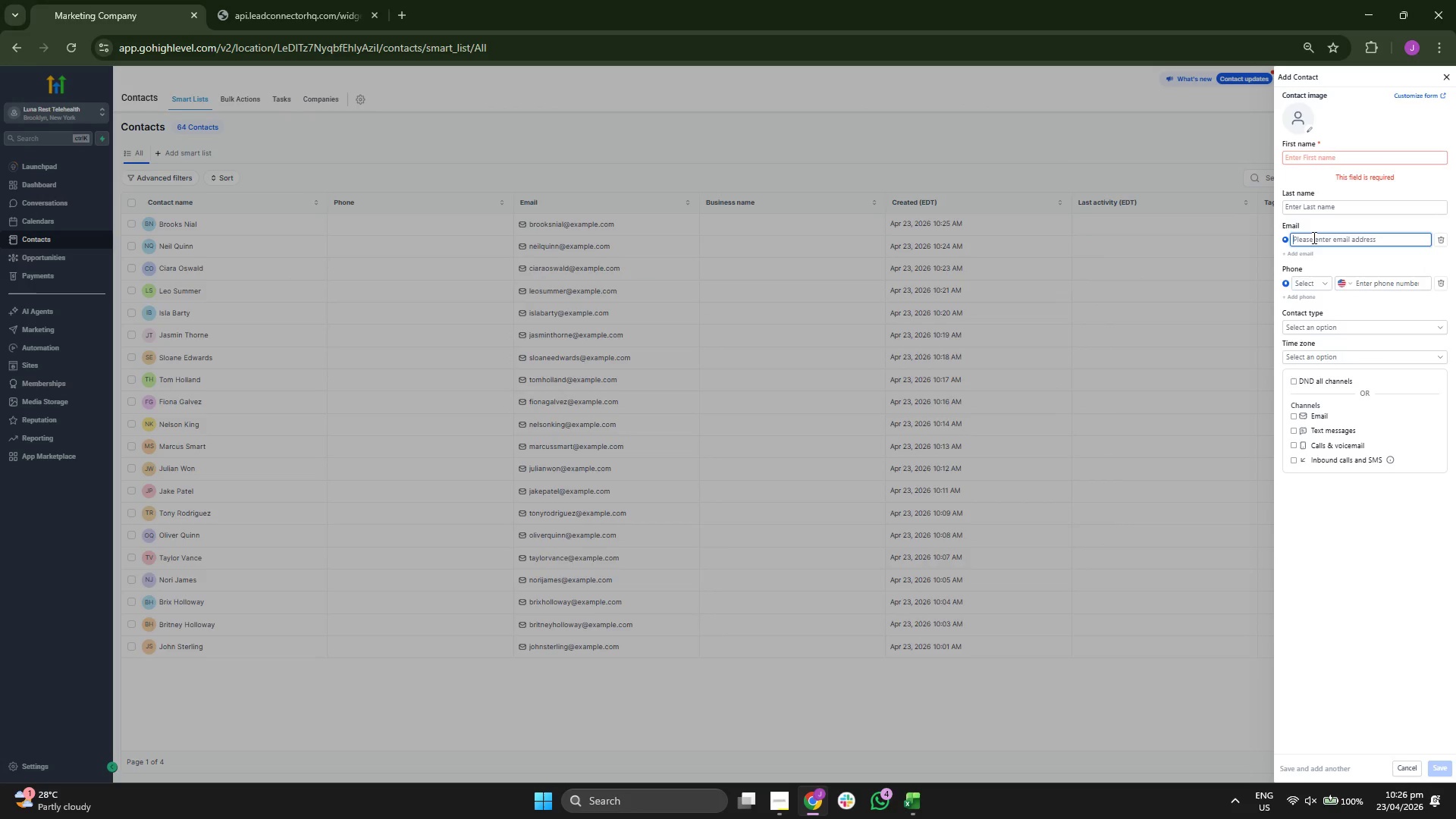 
key(Control+V)
 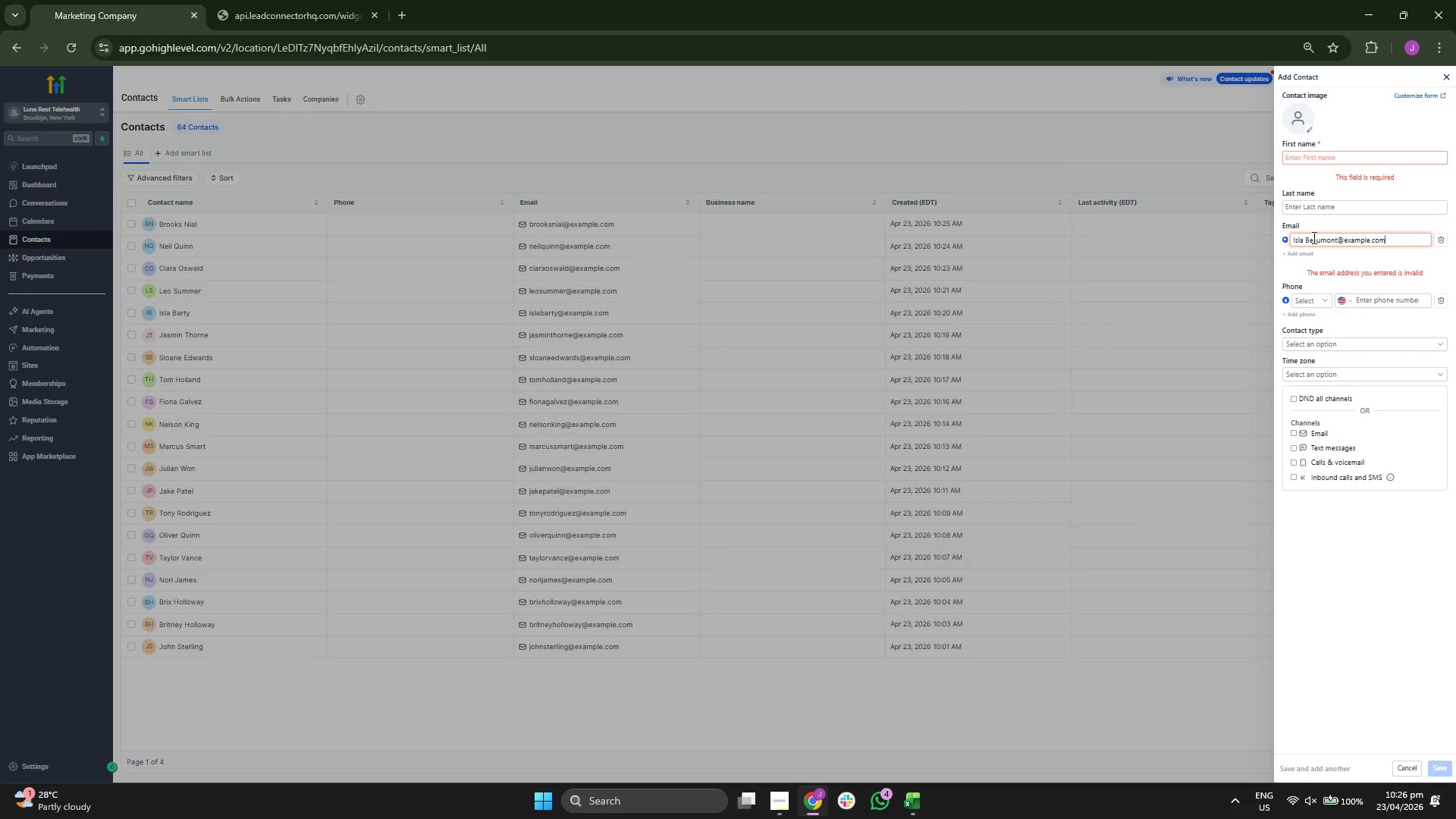 
hold_key(key=ArrowLeft, duration=1.11)
 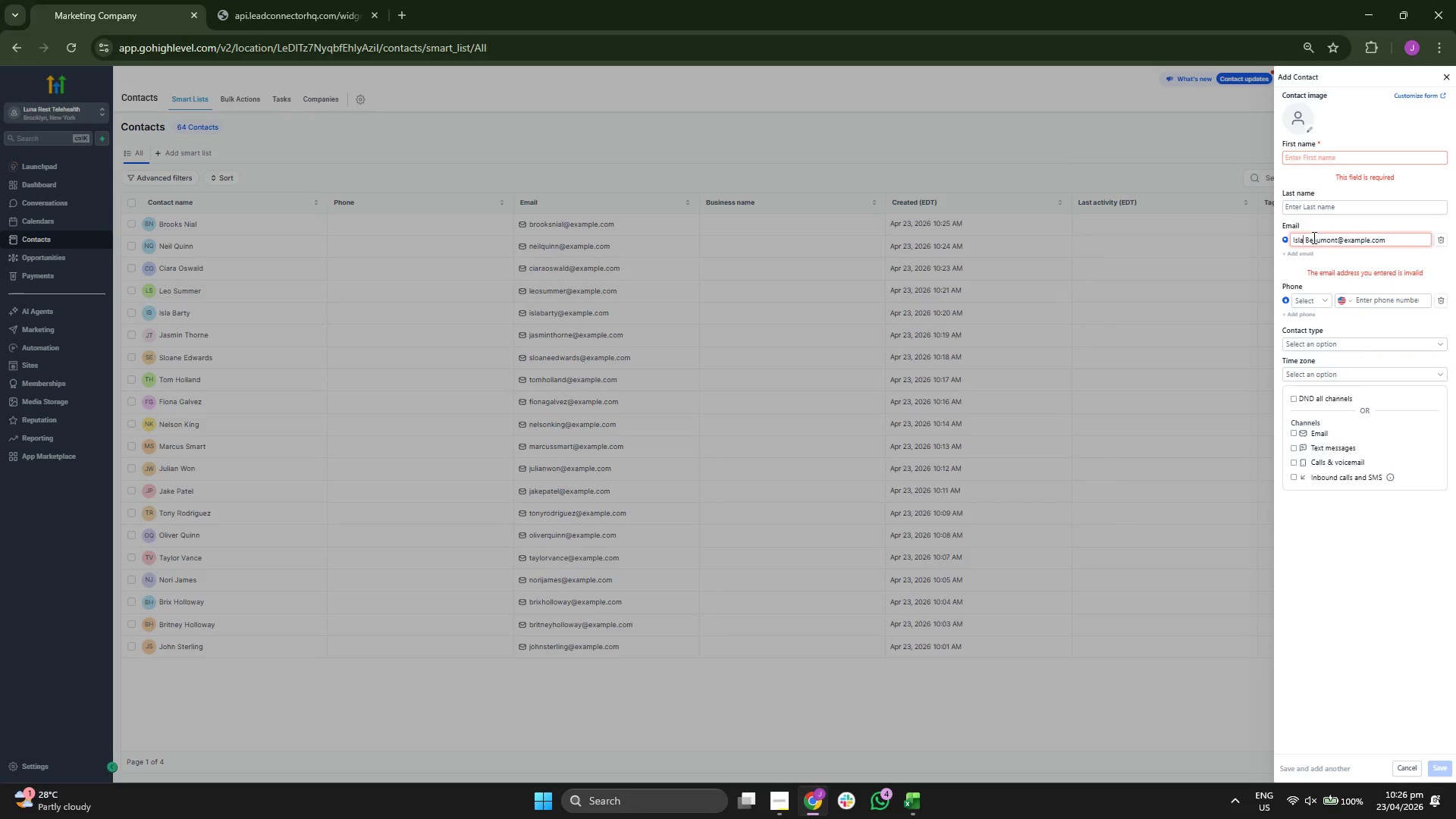 
key(ArrowLeft)
 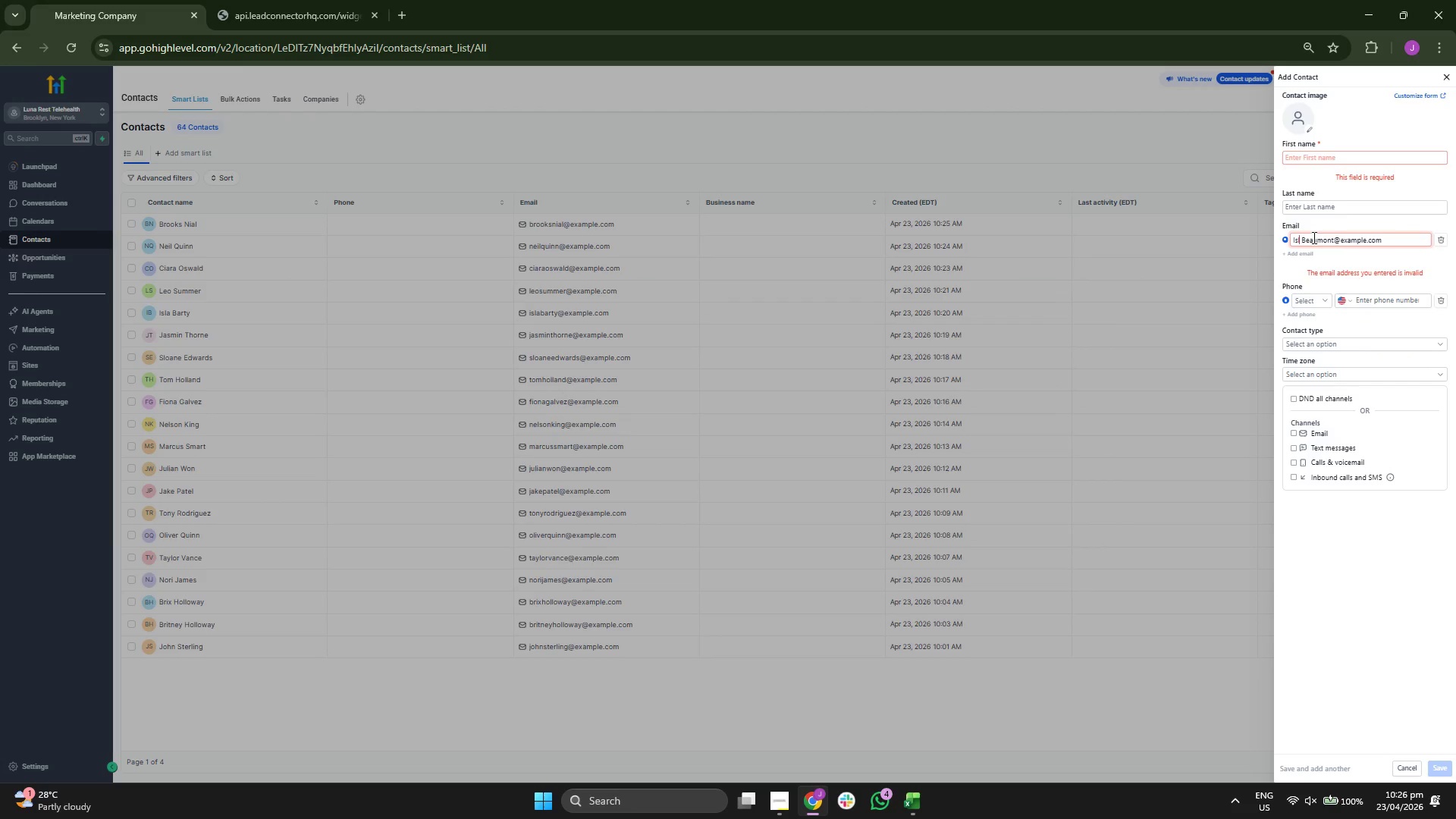 
key(Backspace)
key(Backspace)
key(Backspace)
key(Backspace)
type(Tom)
 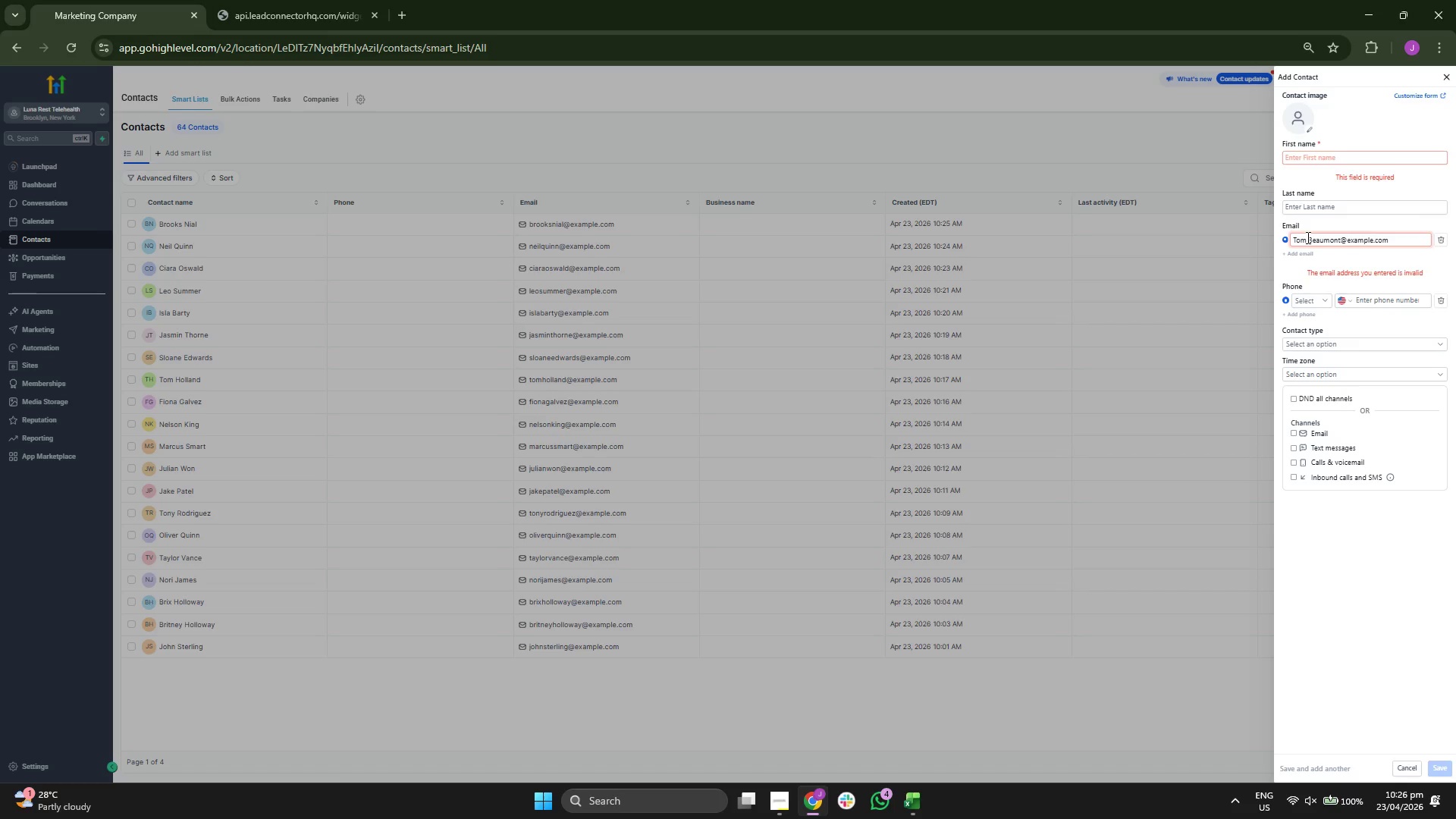 
key(ArrowRight)
 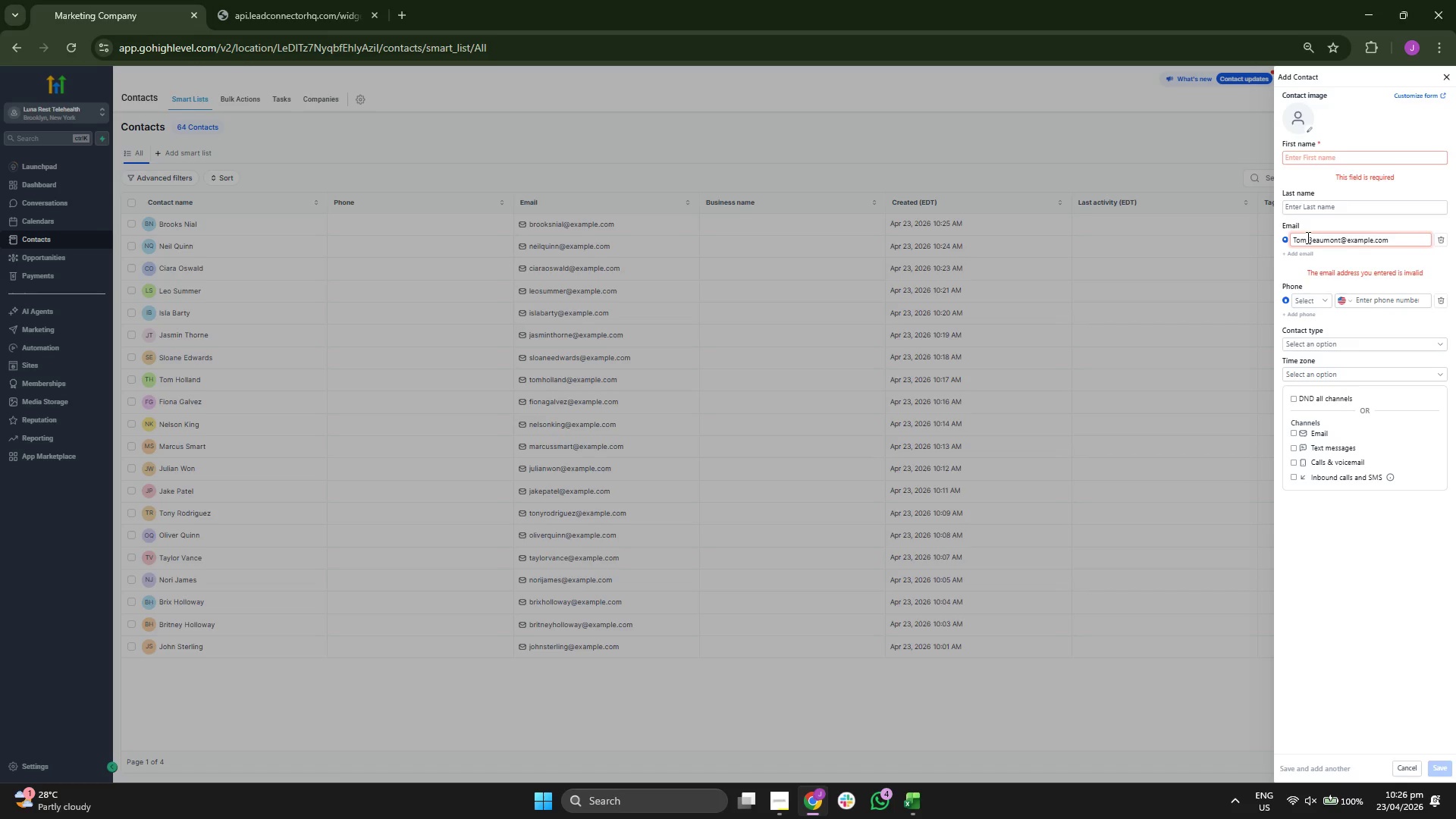 
key(Backspace)
 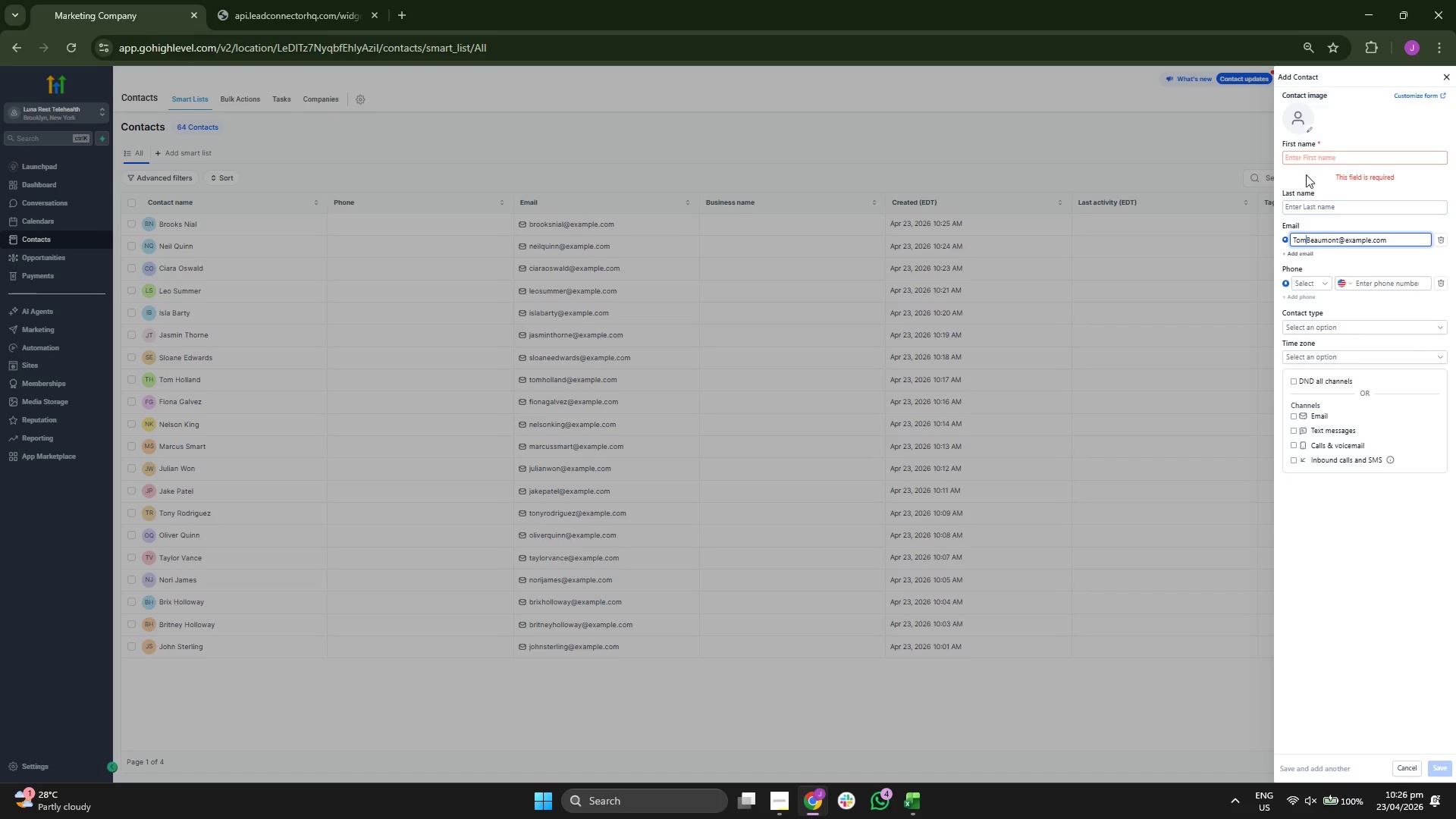 
left_click([1313, 160])
 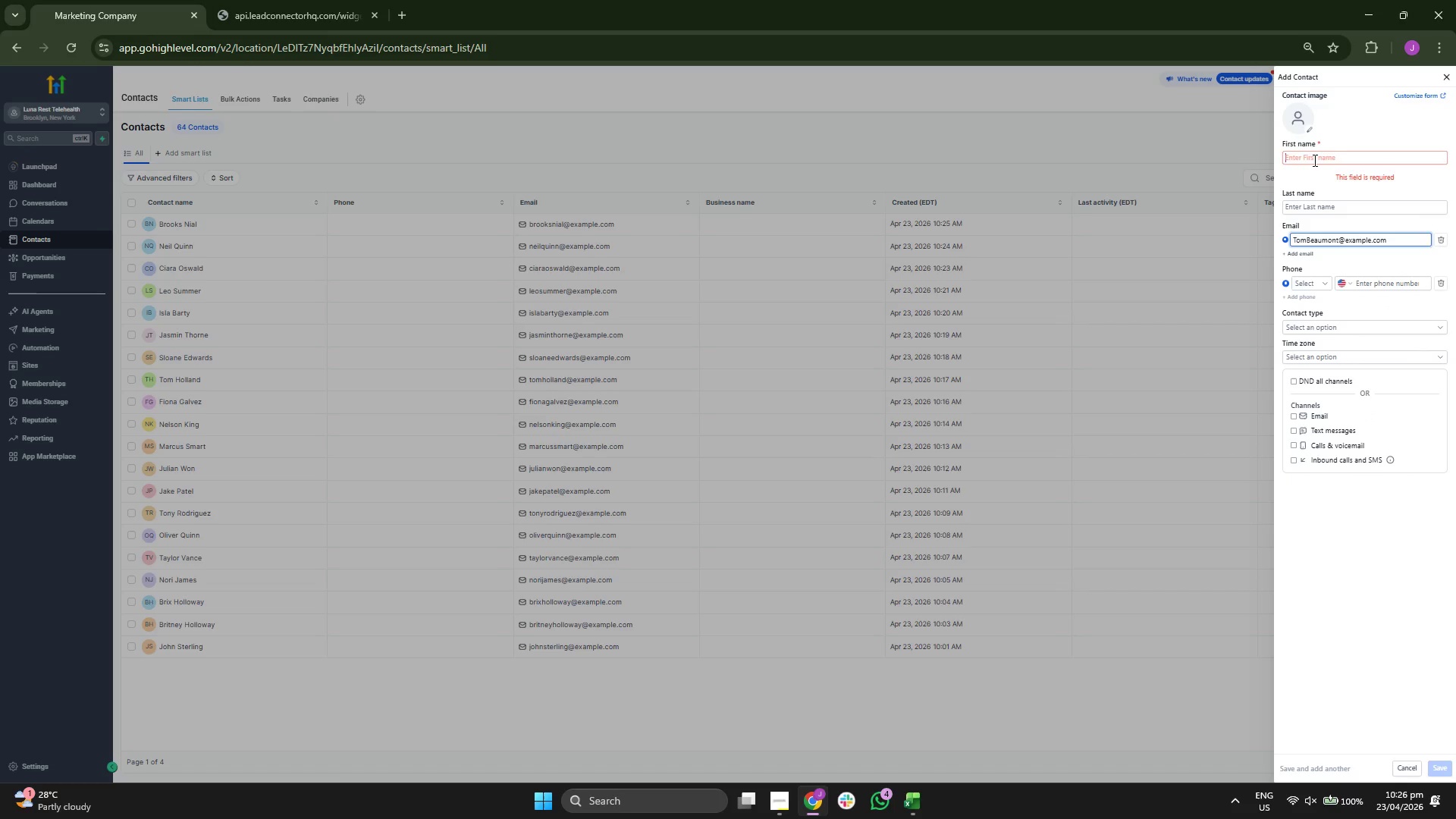 
type(Tom)
key(Tab)
type(Beaumont)
 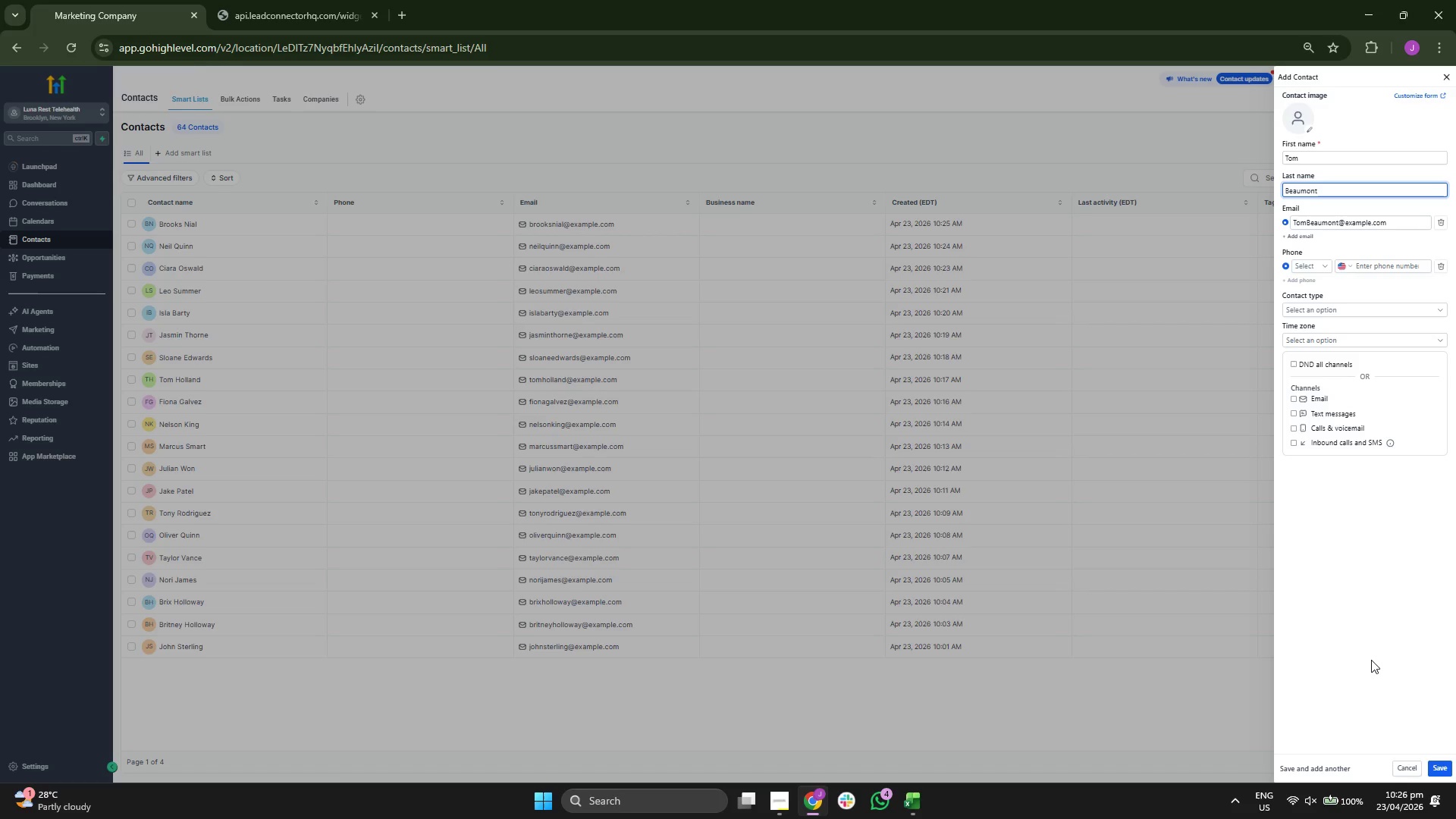 
left_click([1446, 771])
 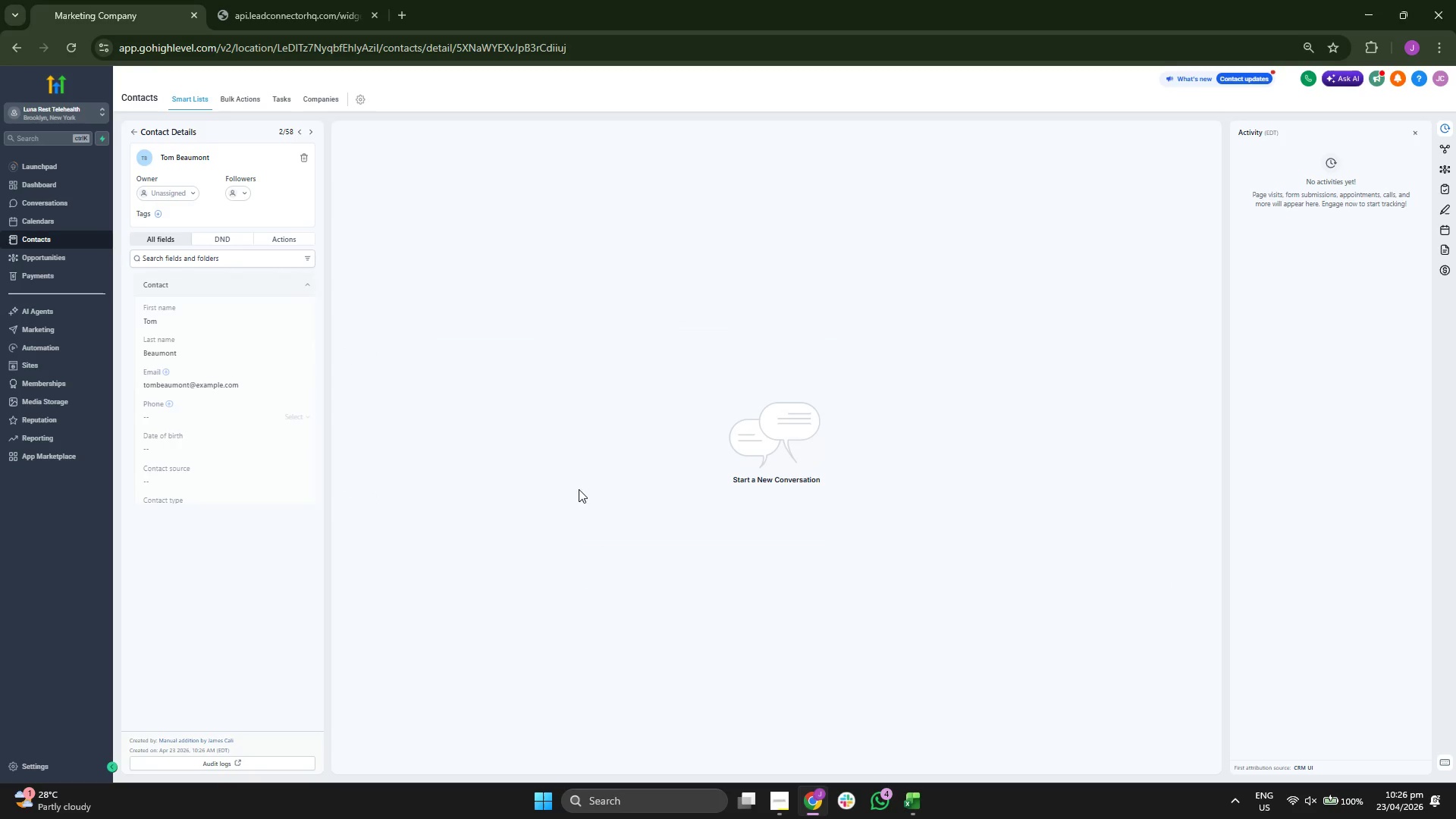 
scroll: coordinate [232, 463], scroll_direction: down, amount: 1.0
 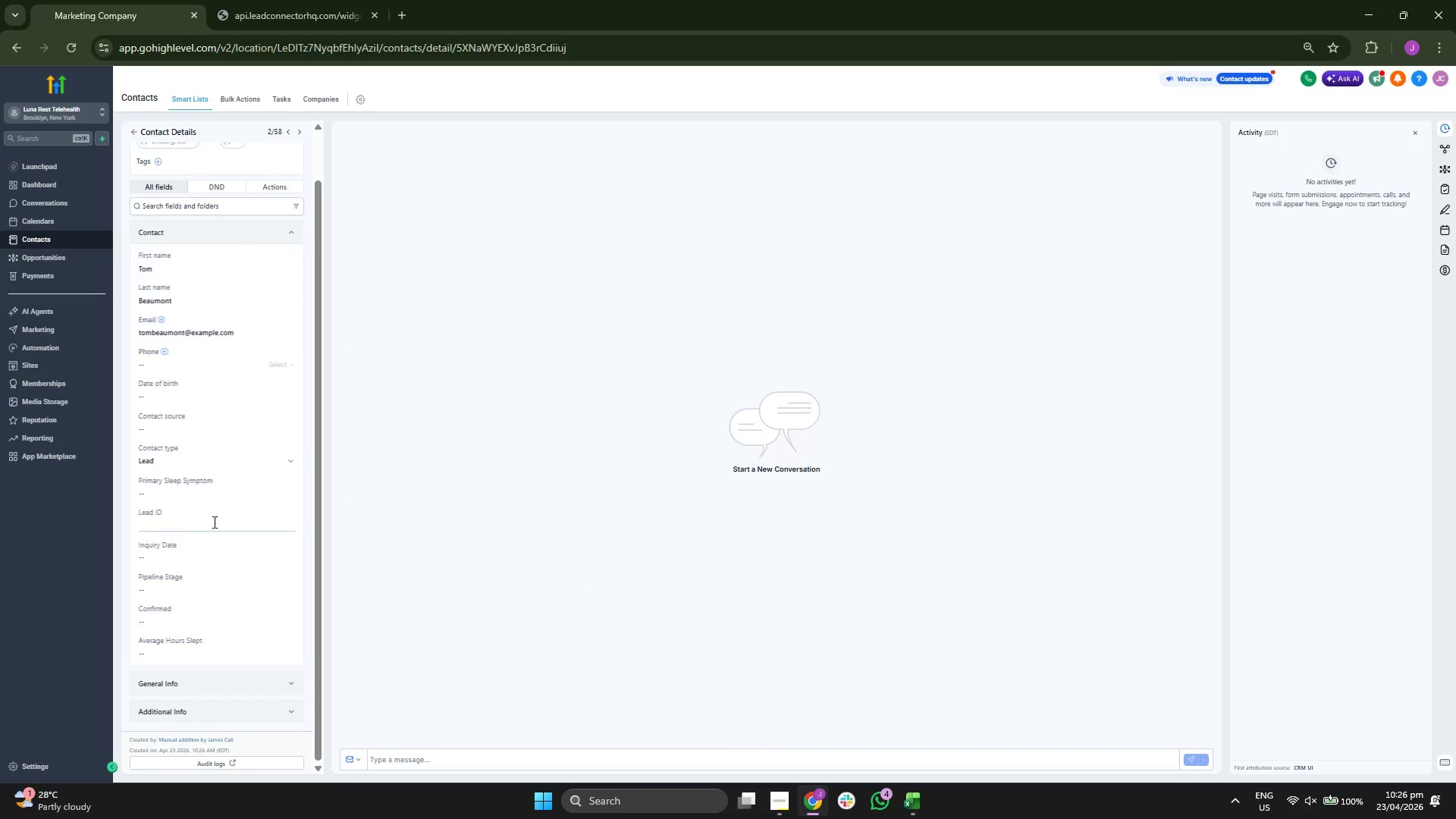 
type(lr)
key(Backspace)
key(Backspace)
type(LR-00065)
 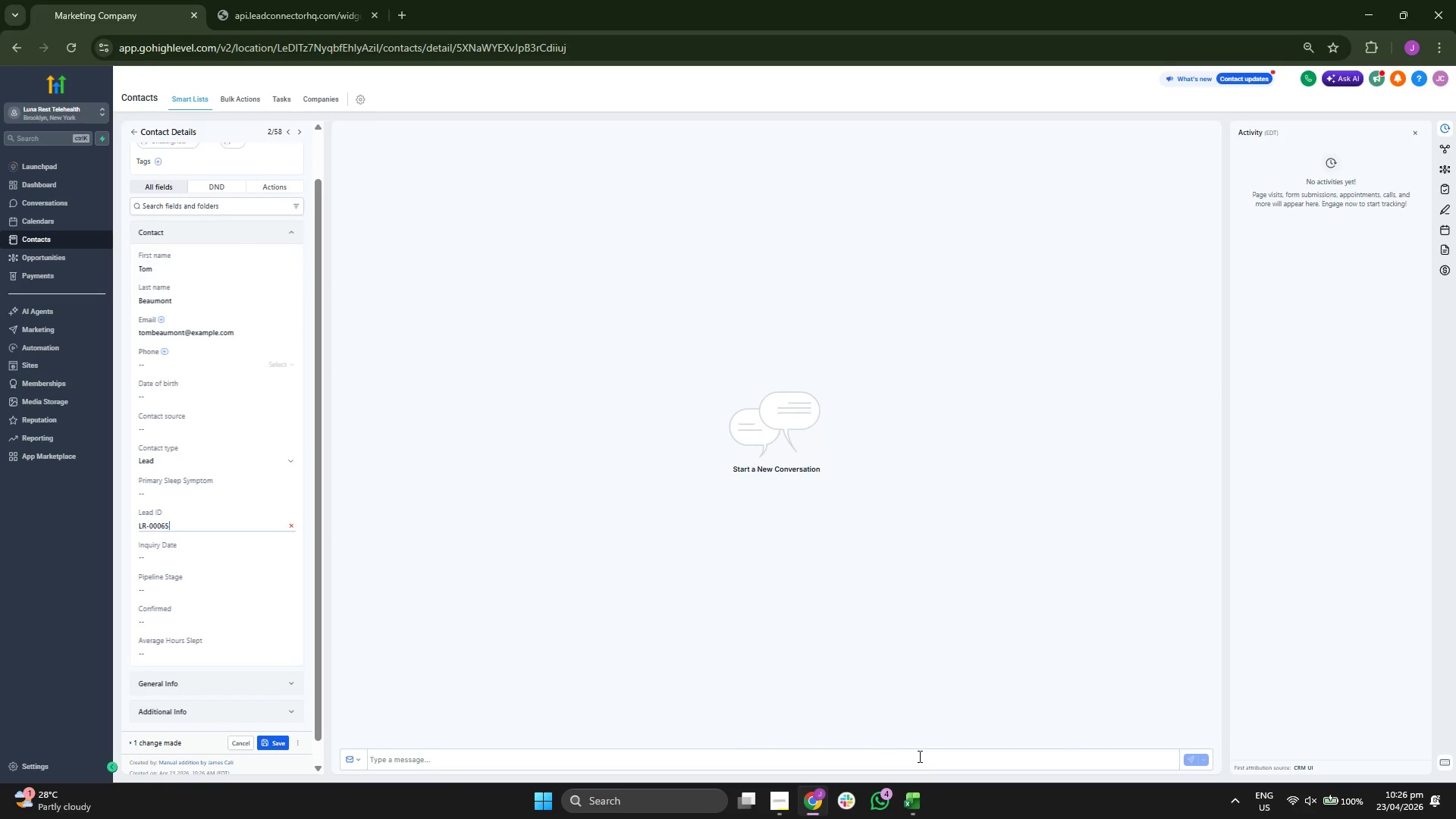 
left_click([923, 811])
 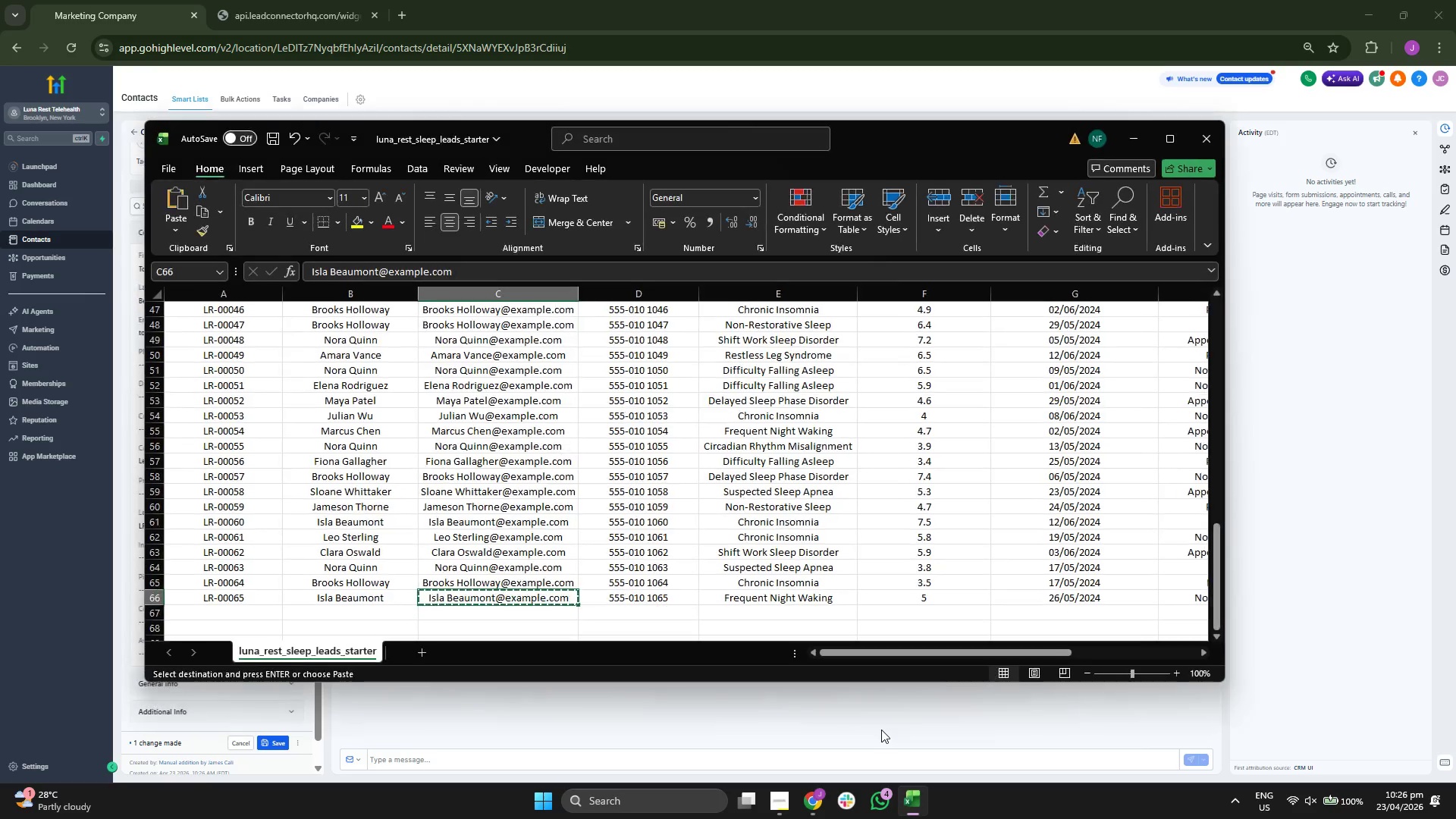 
key(ArrowRight)